 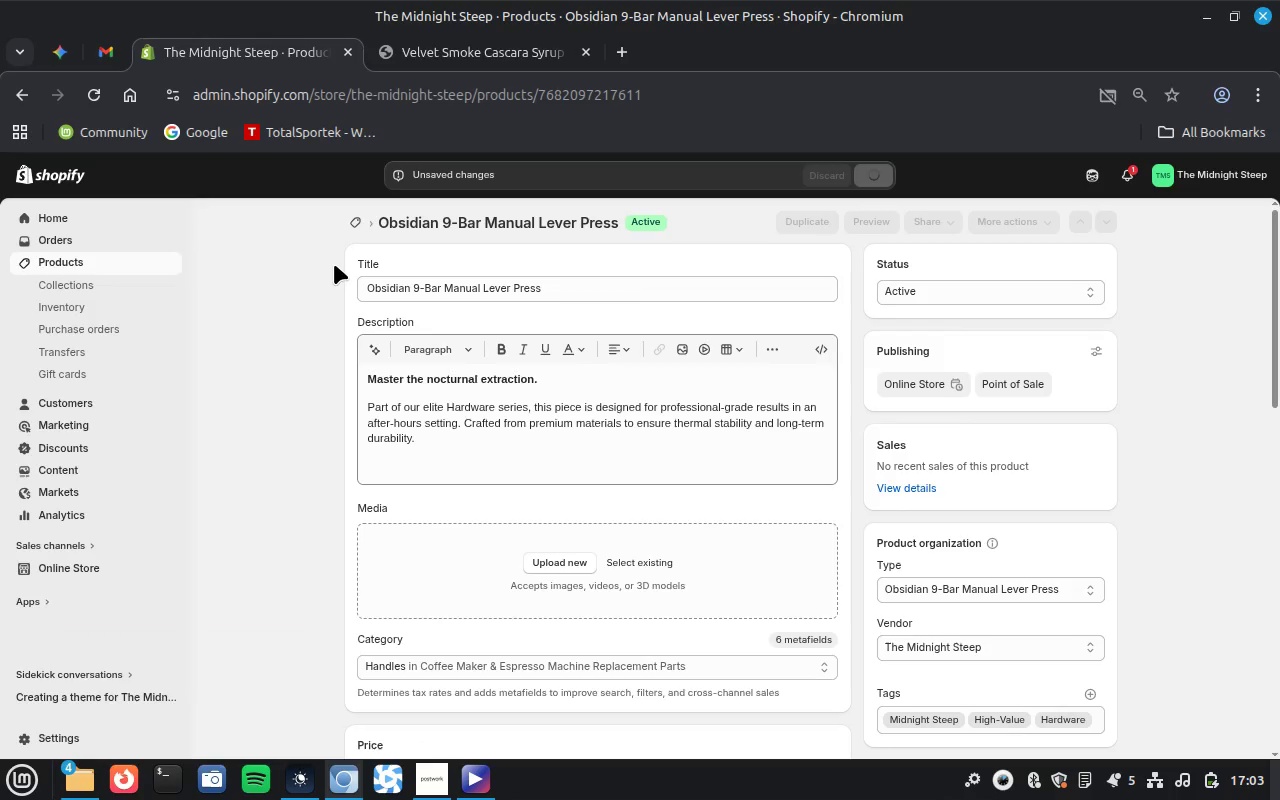 
mouse_move([851, 253])
 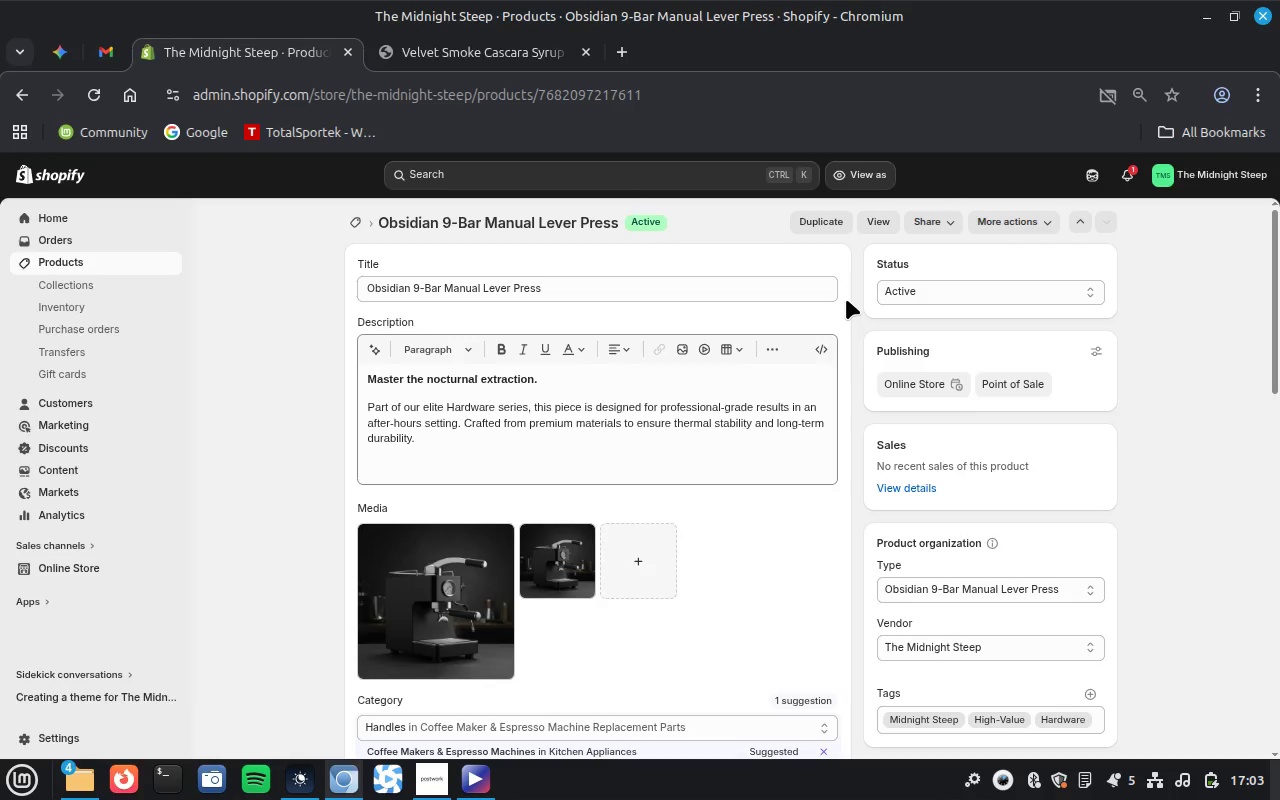 
scroll: coordinate [846, 299], scroll_direction: down, amount: 2.0
 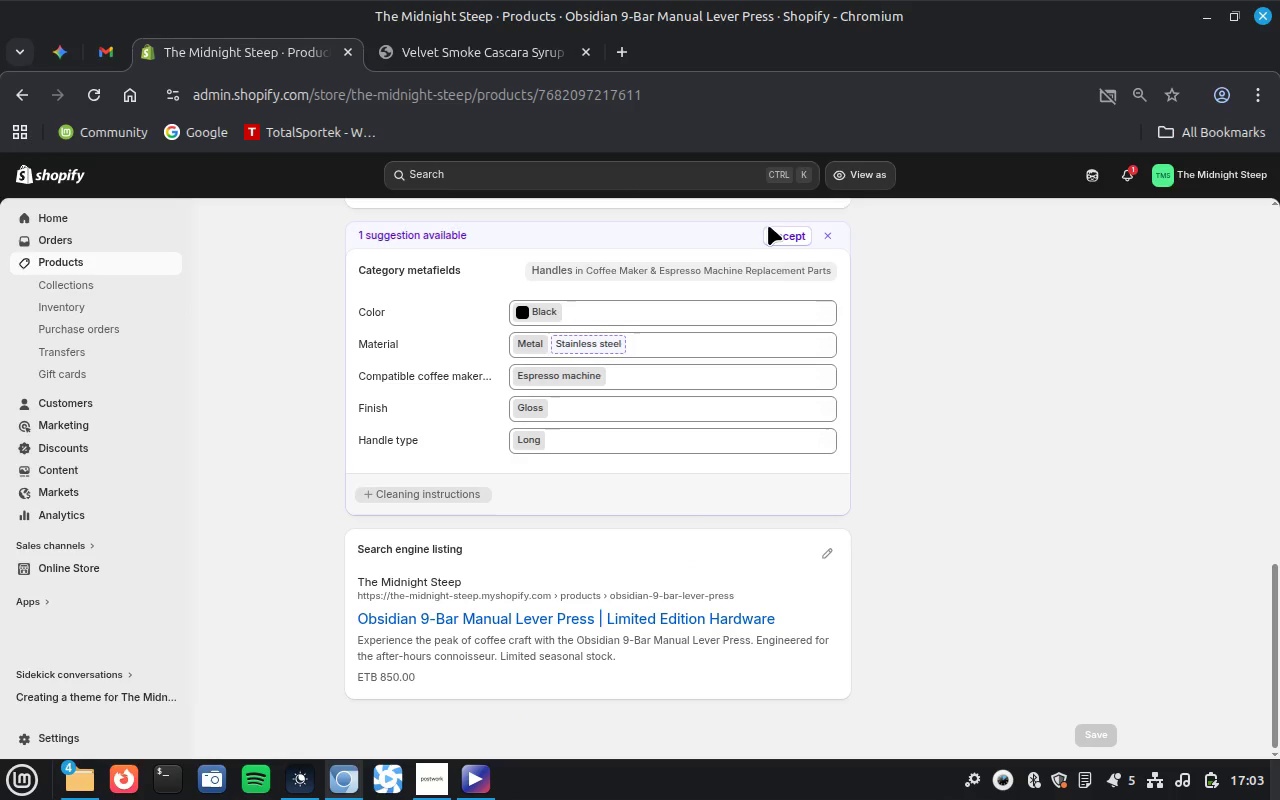 
left_click([775, 234])
 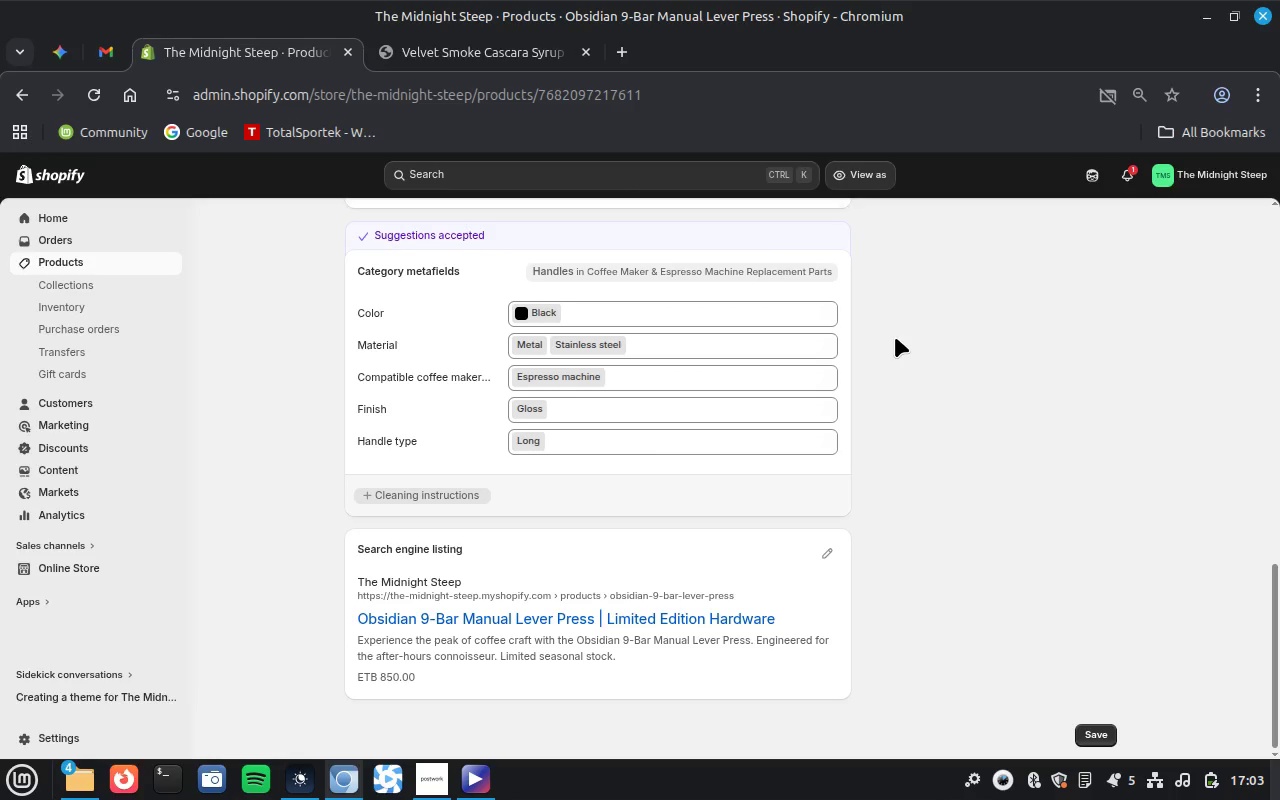 
scroll: coordinate [895, 337], scroll_direction: up, amount: 11.0
 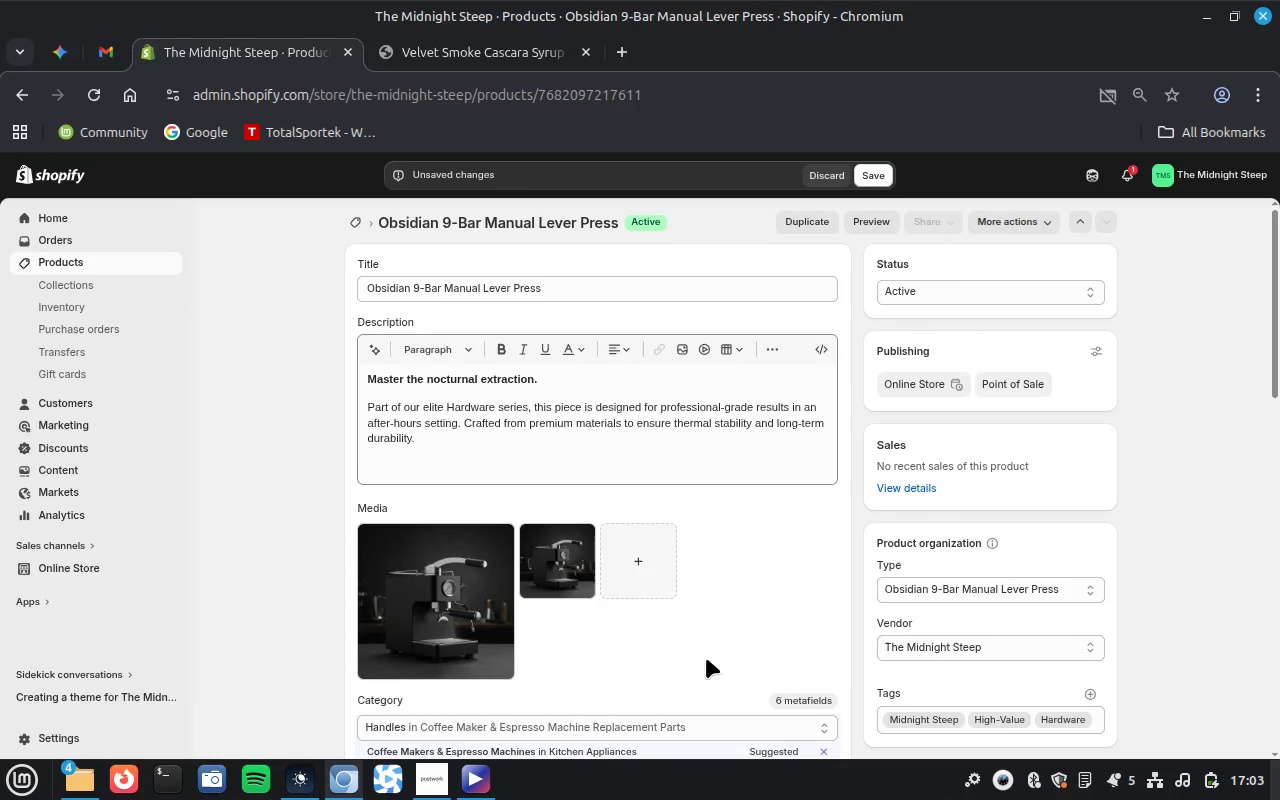 
wait(5.9)
 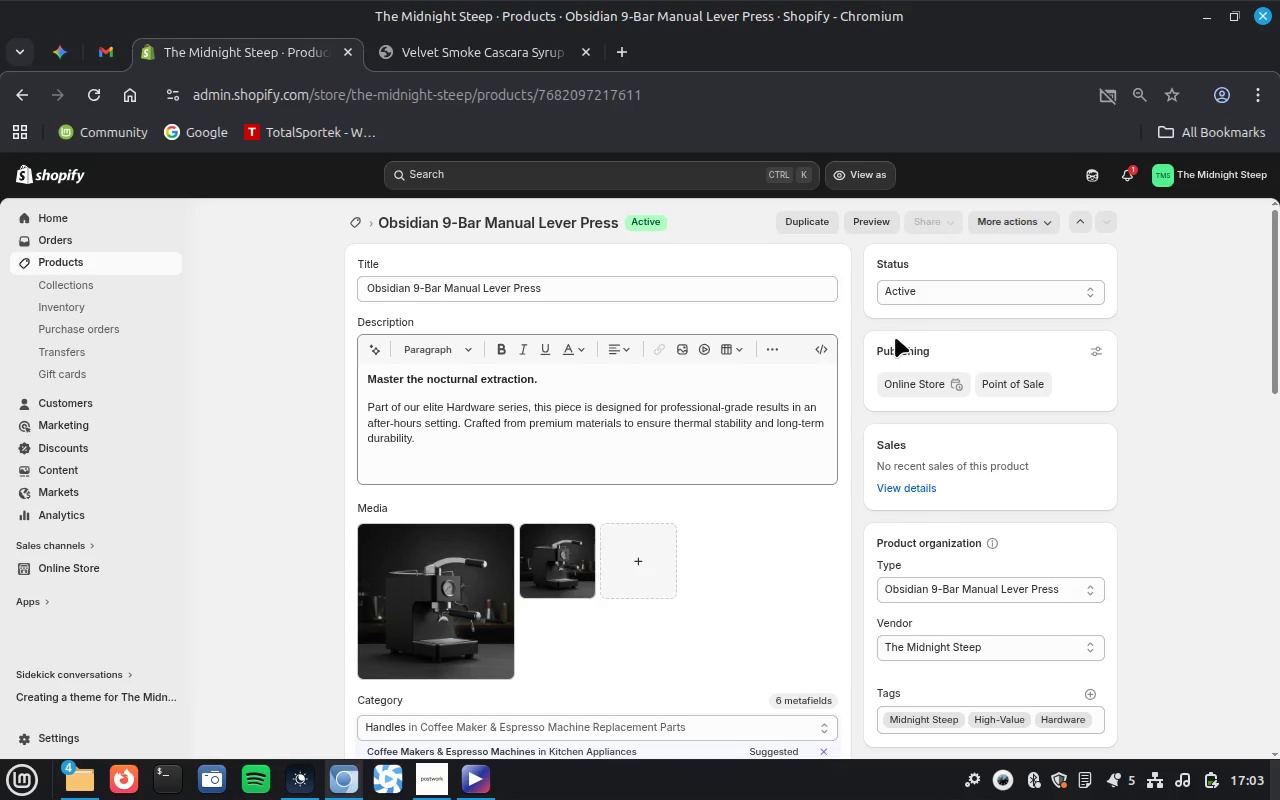 
left_click([581, 746])
 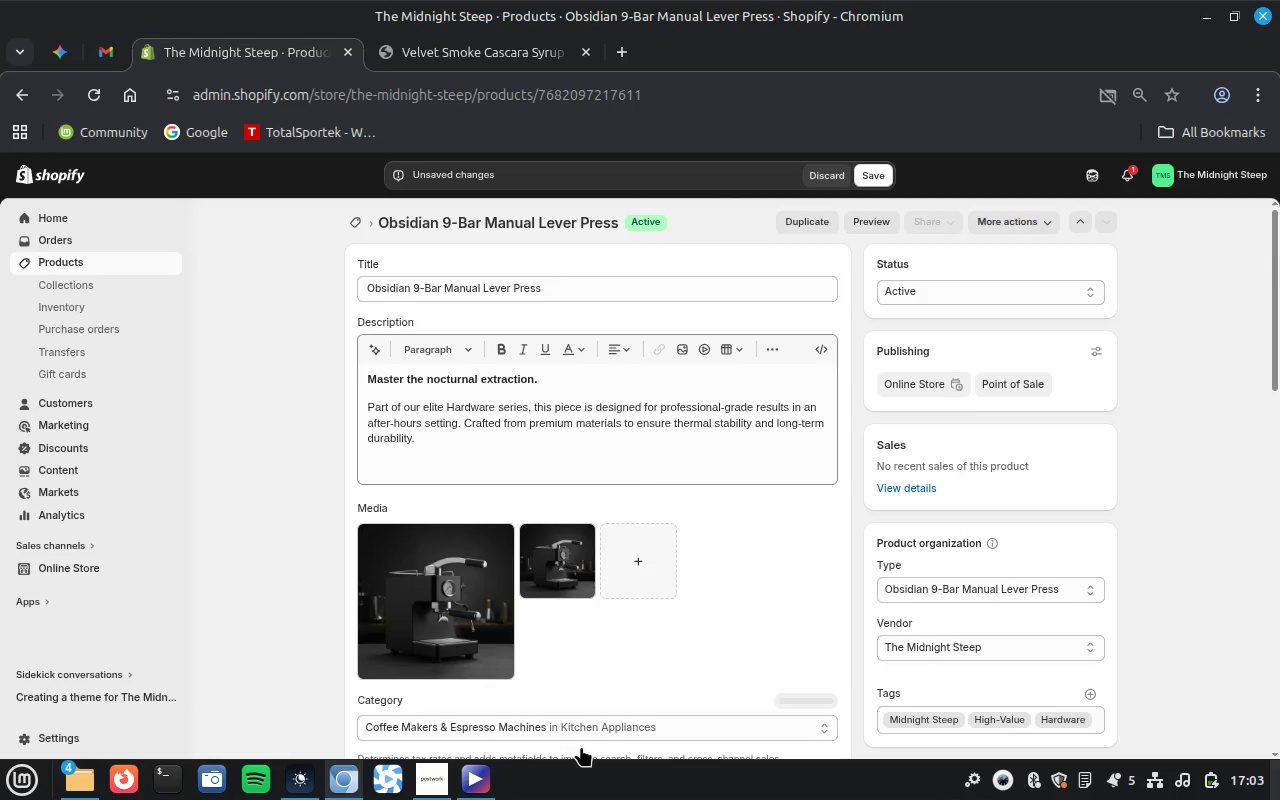 
wait(6.39)
 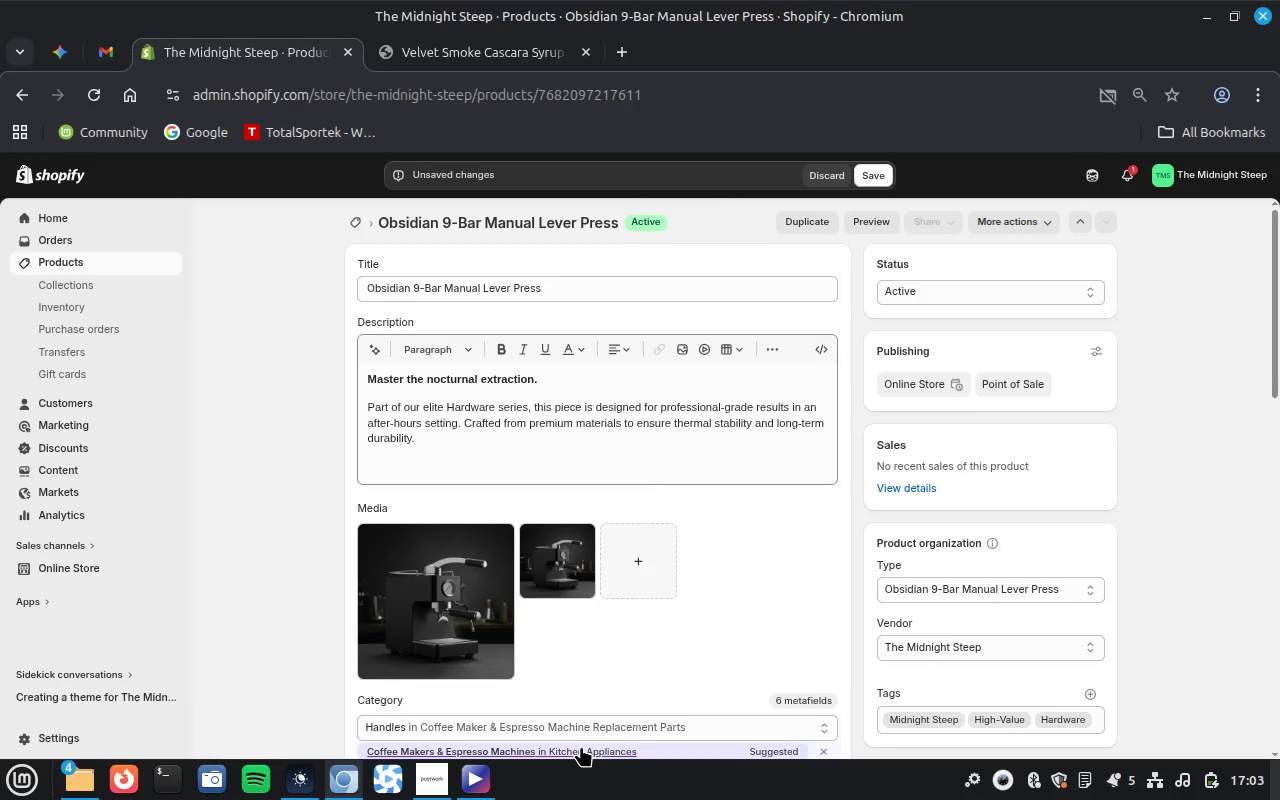 
left_click([873, 175])
 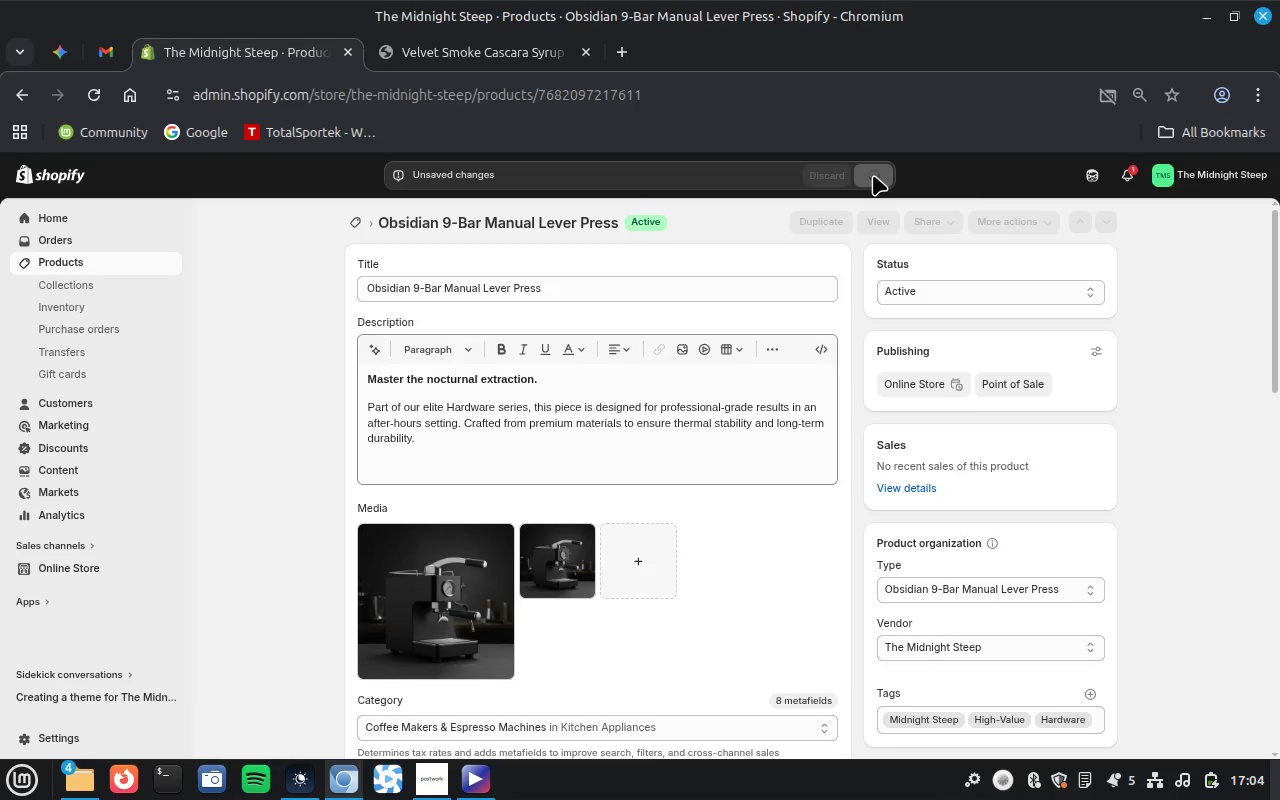 
wait(34.61)
 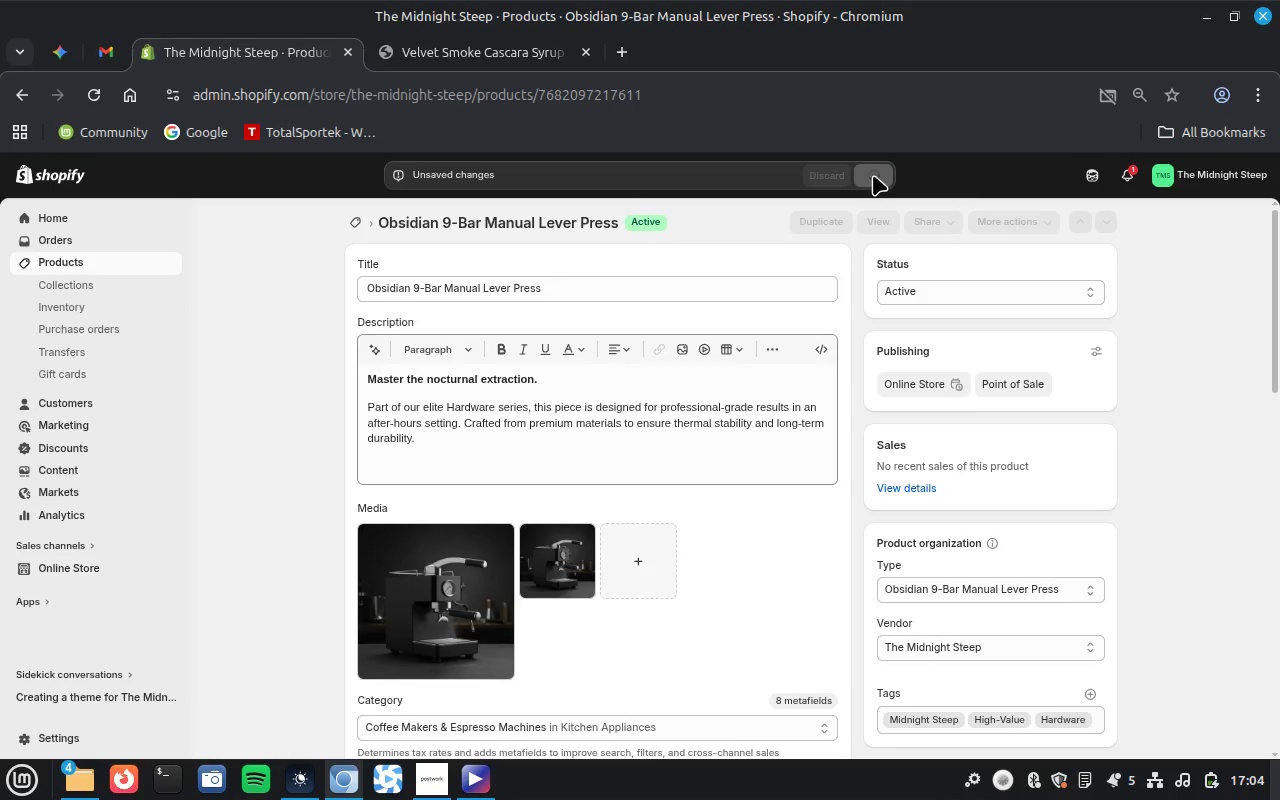 
scroll: coordinate [794, 573], scroll_direction: down, amount: 21.0
 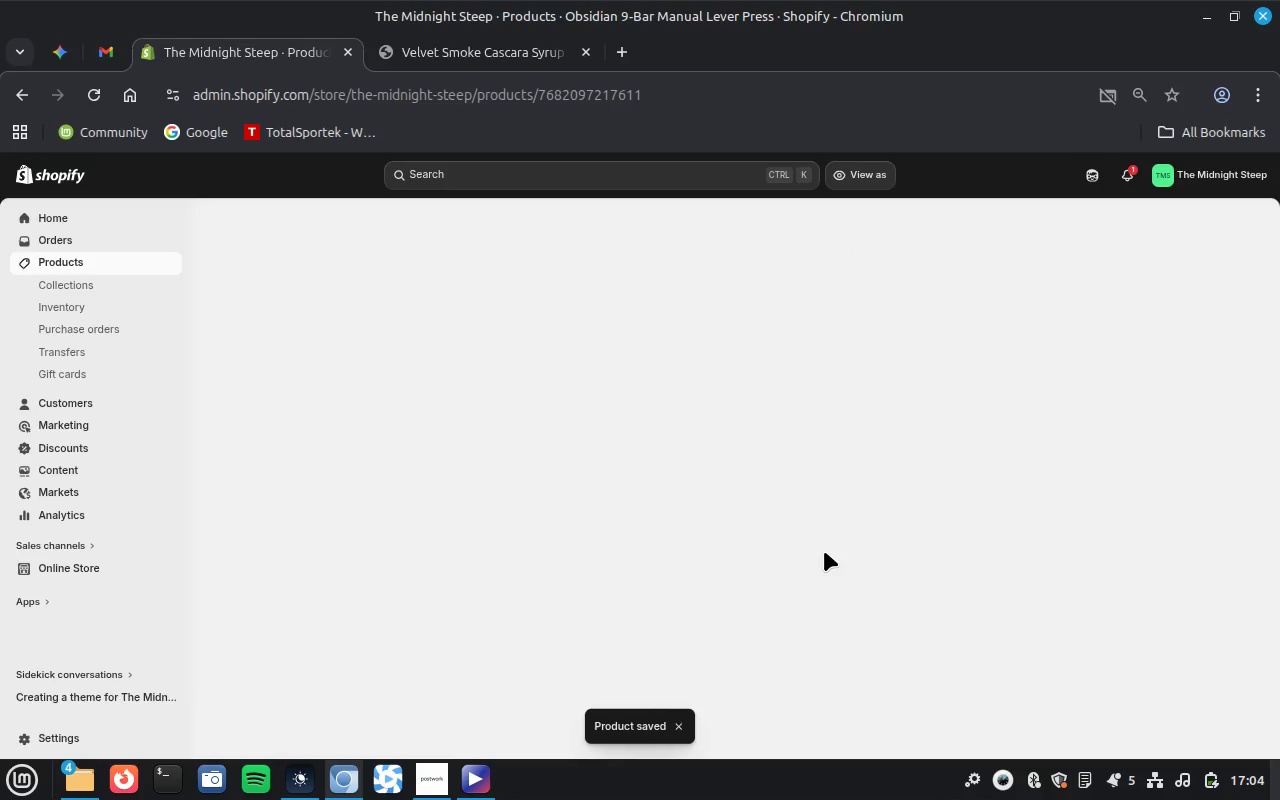 
wait(11.33)
 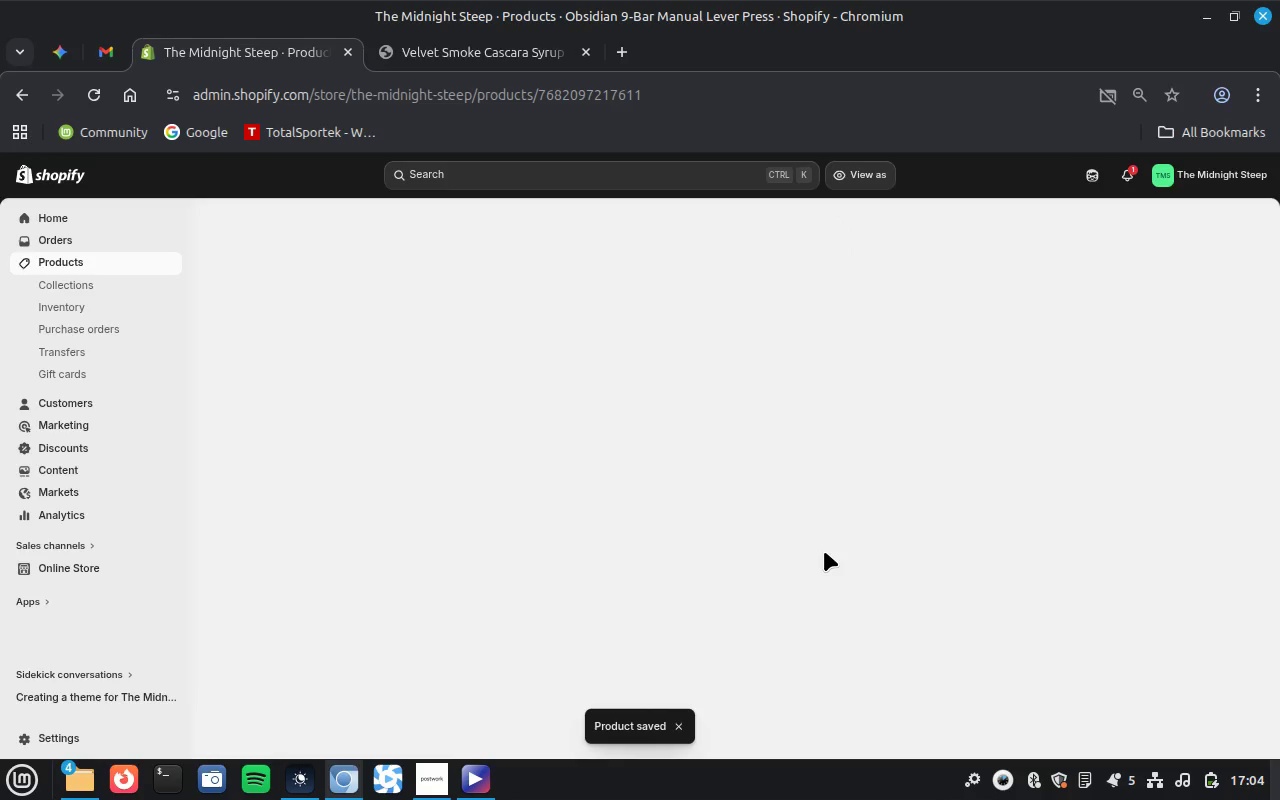 
left_click([95, 96])
 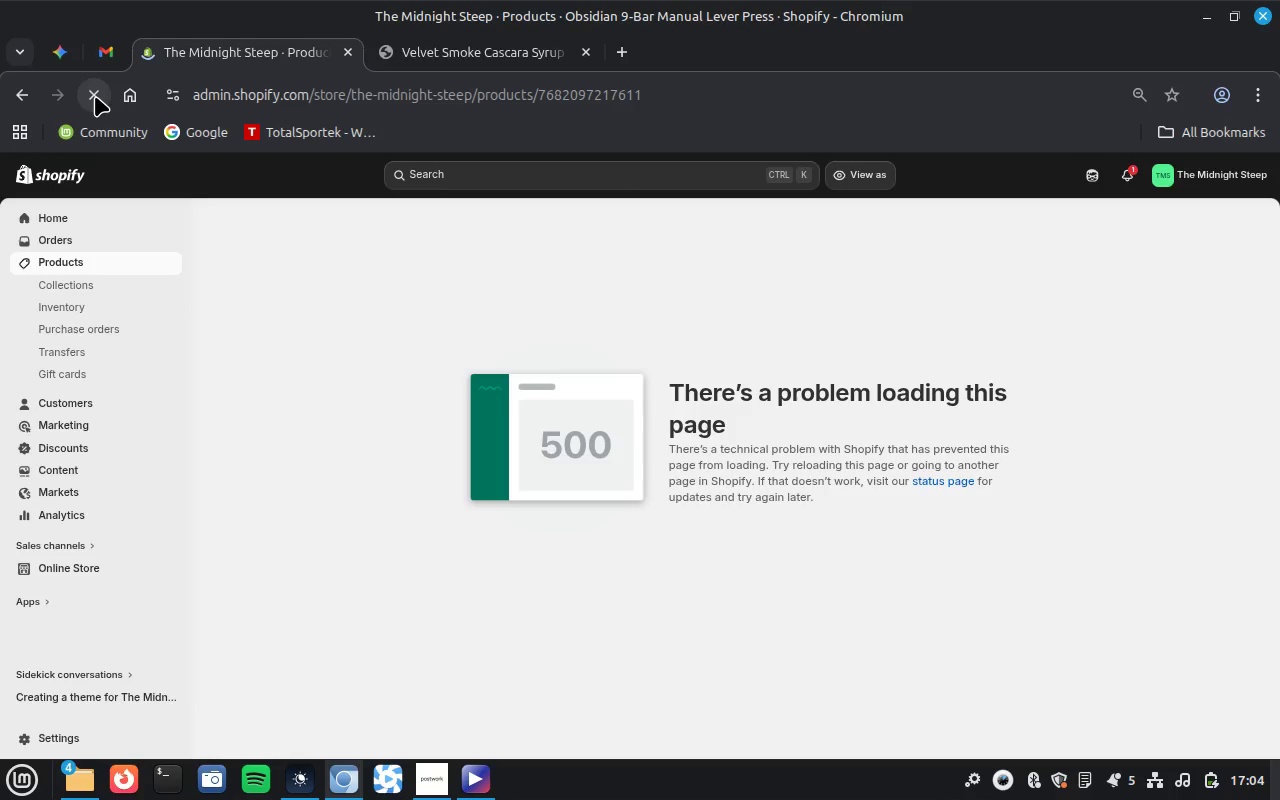 
wait(9.11)
 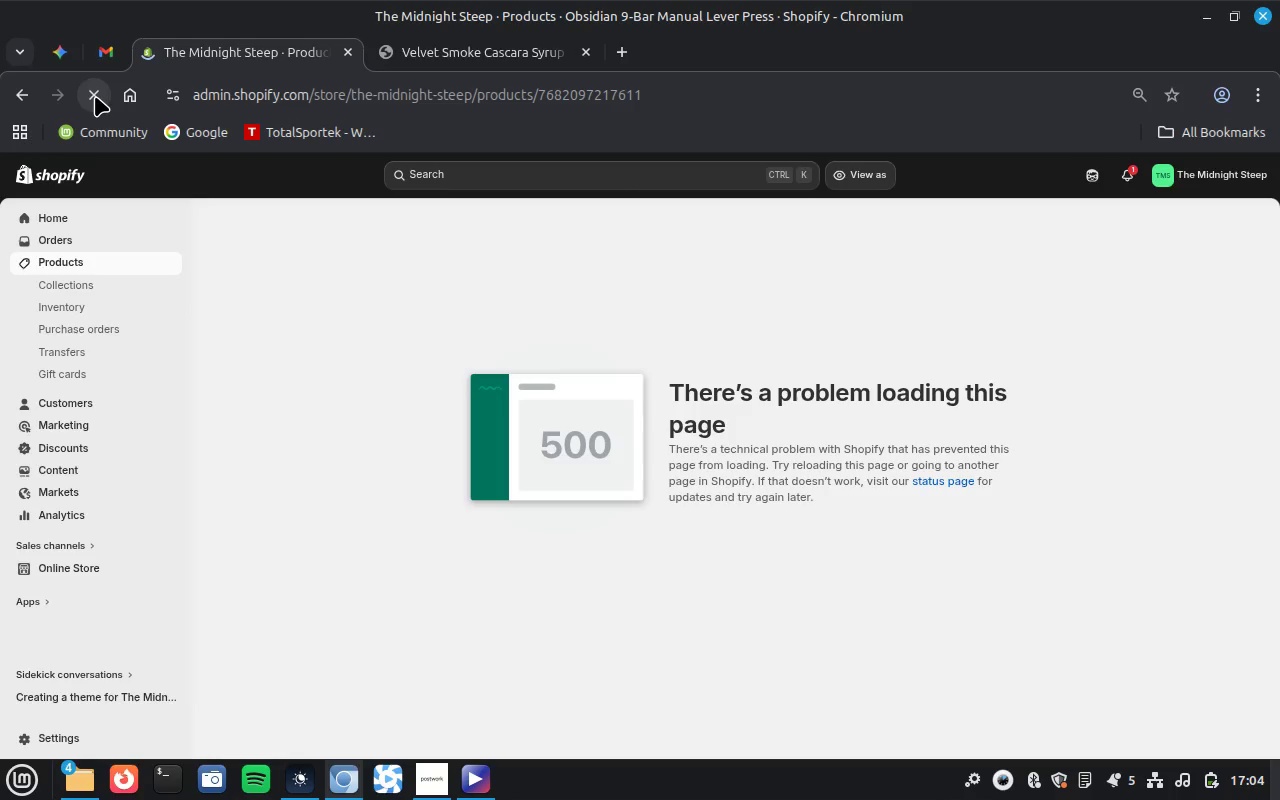 
key(Unknown)
 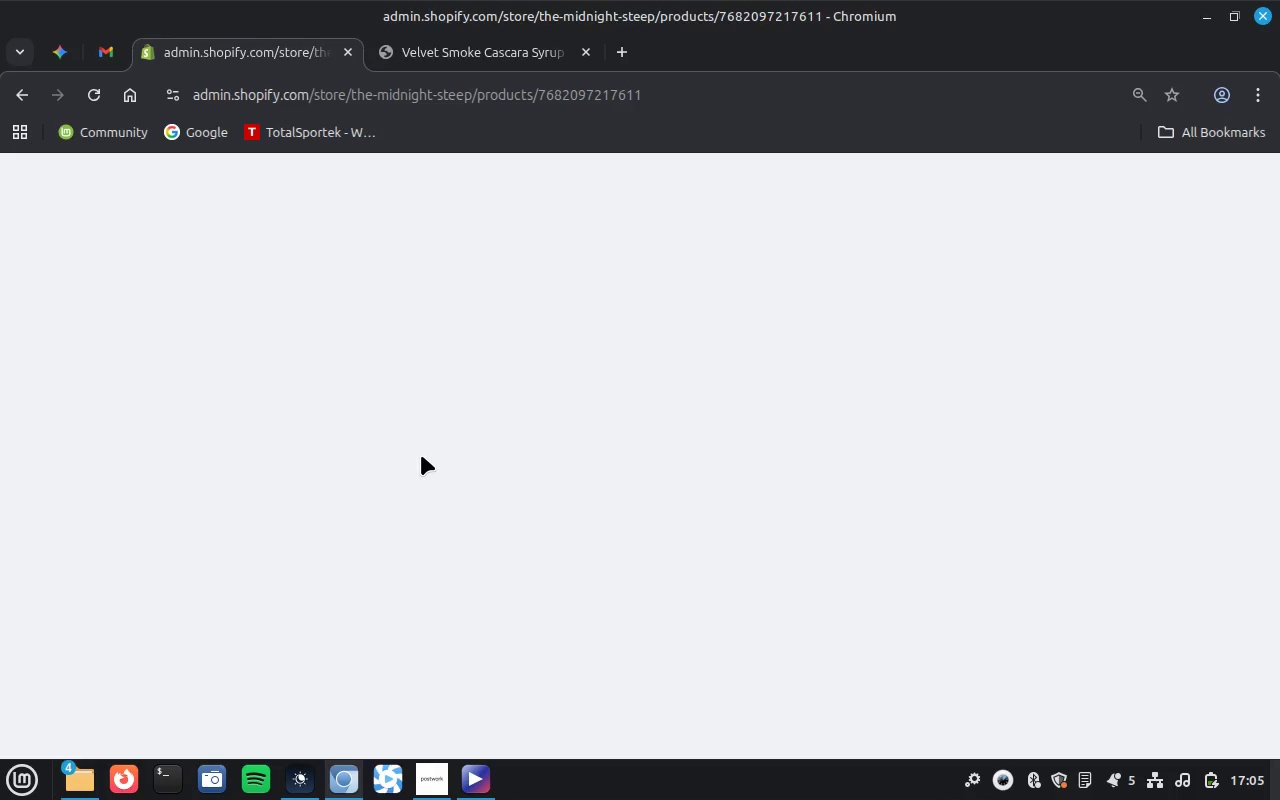 
wait(9.44)
 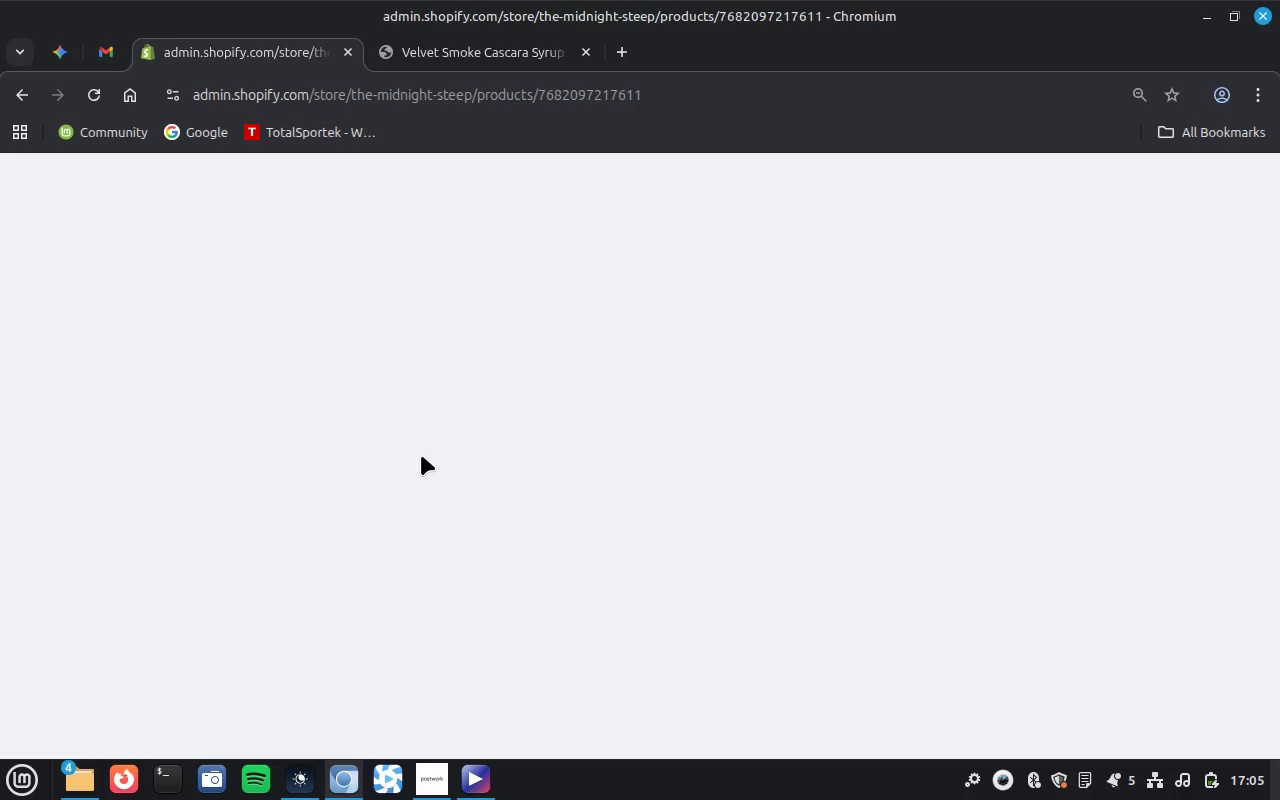 
left_click([477, 776])
 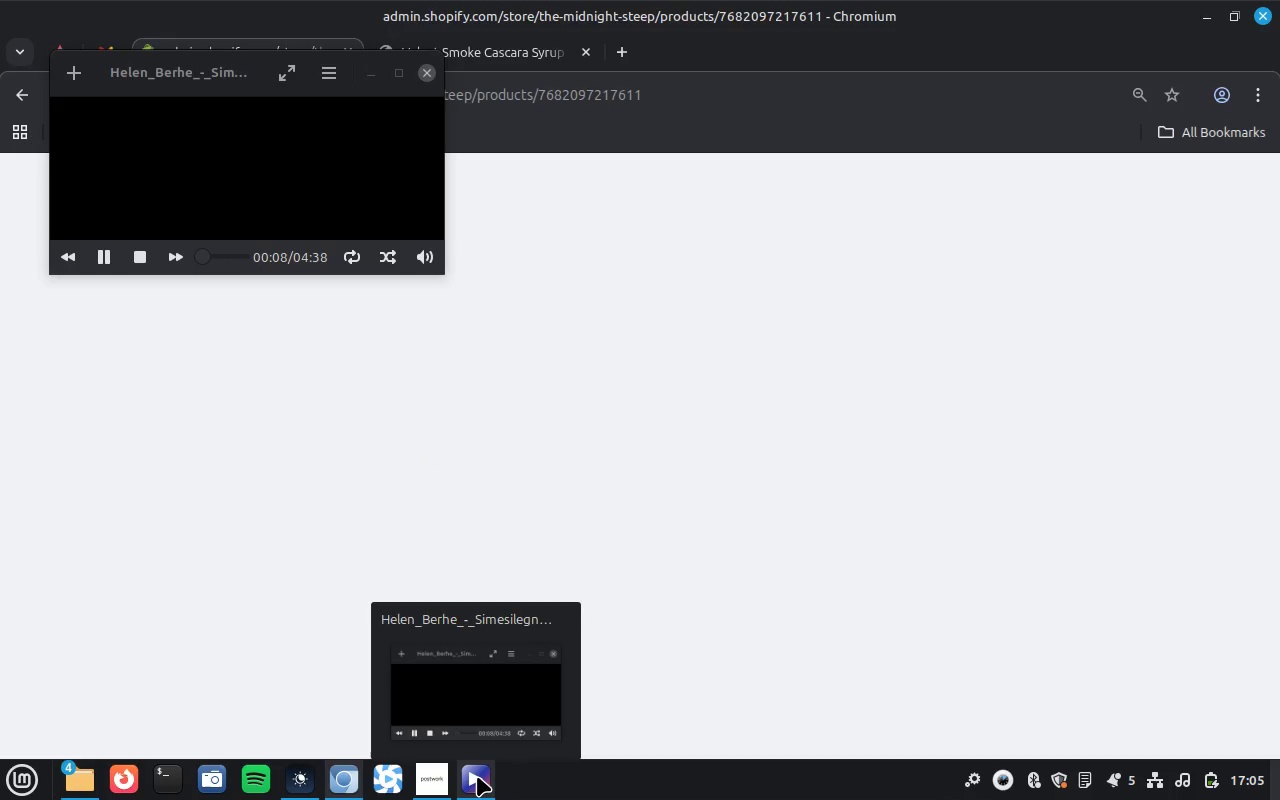 
left_click([477, 776])
 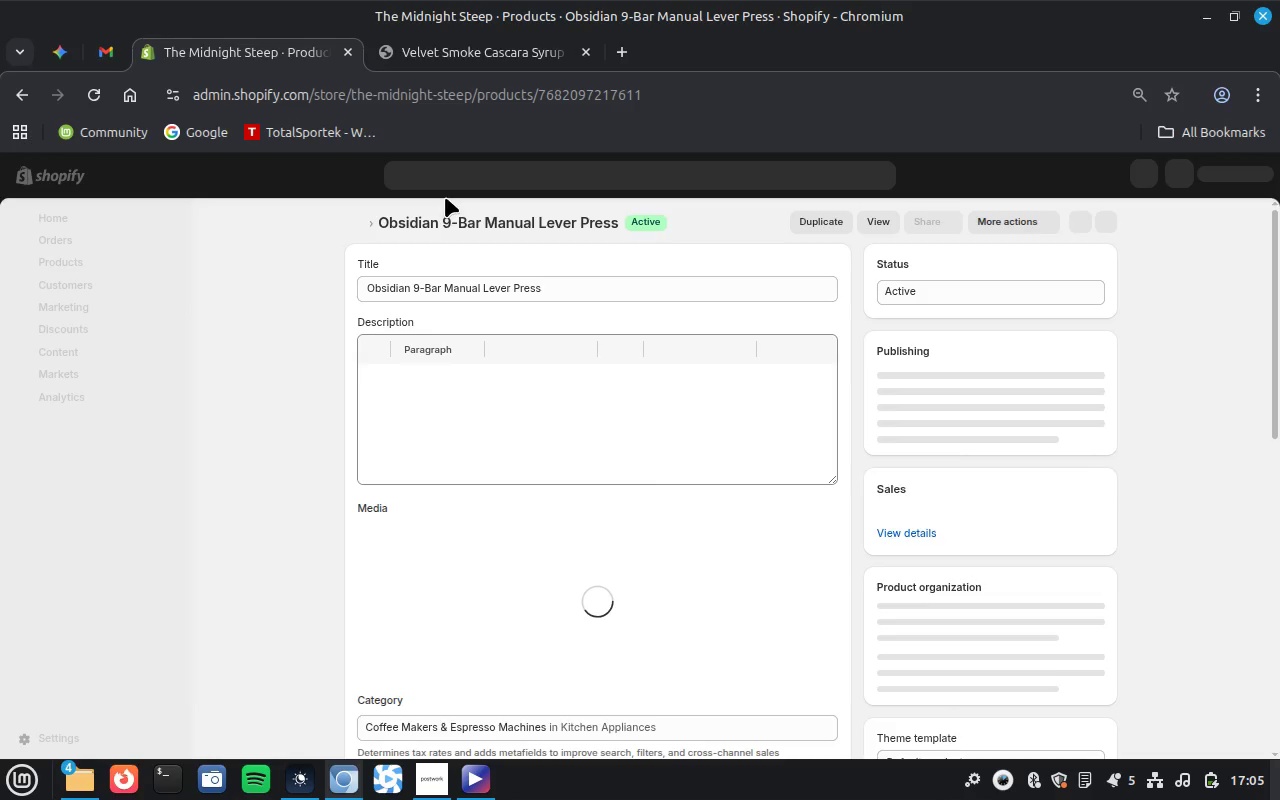 
wait(38.88)
 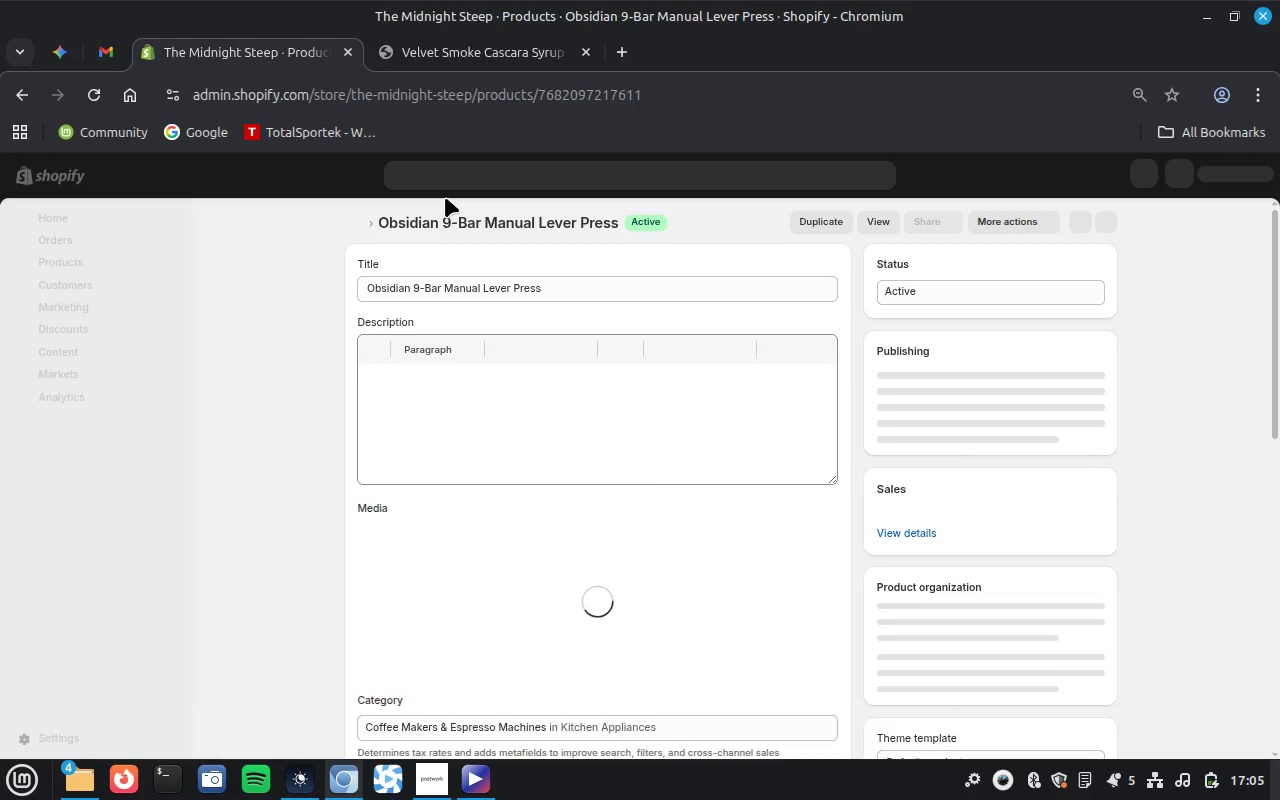 
scroll: coordinate [748, 581], scroll_direction: down, amount: 20.0
 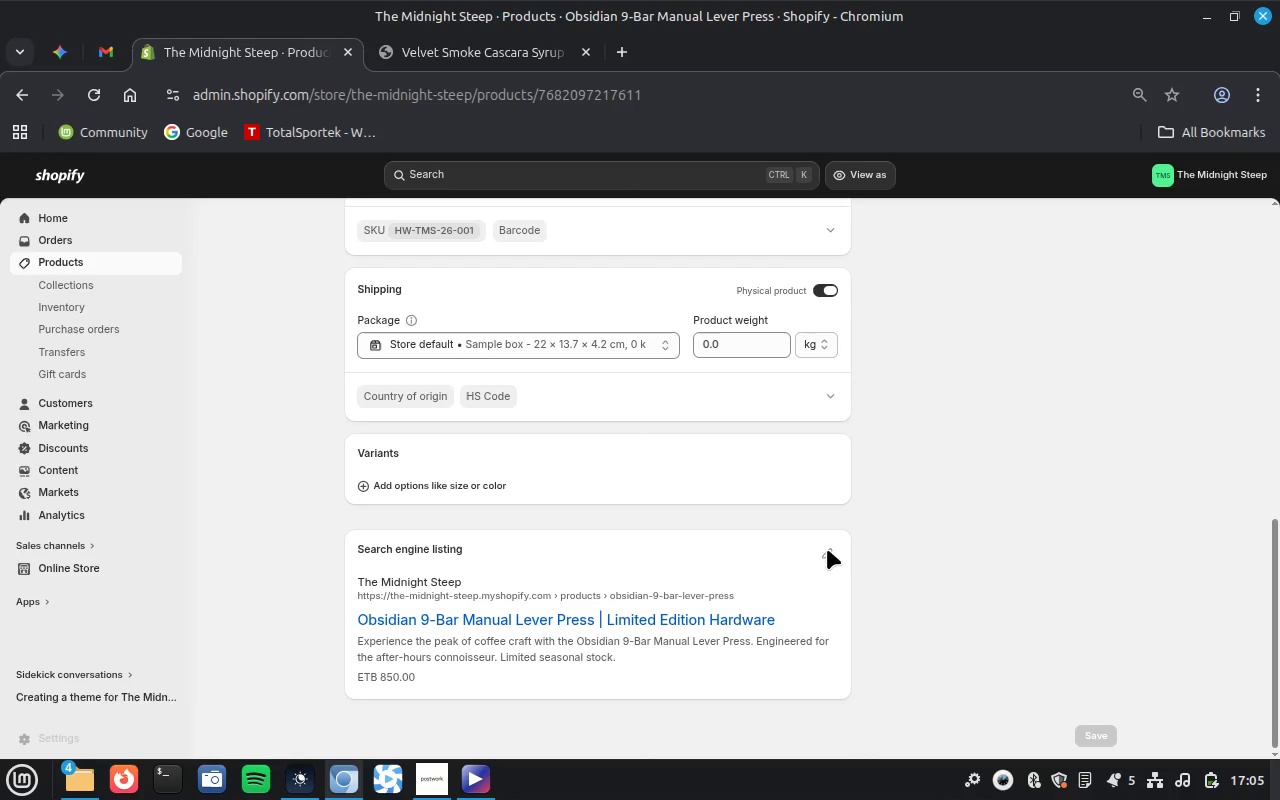 
wait(5.06)
 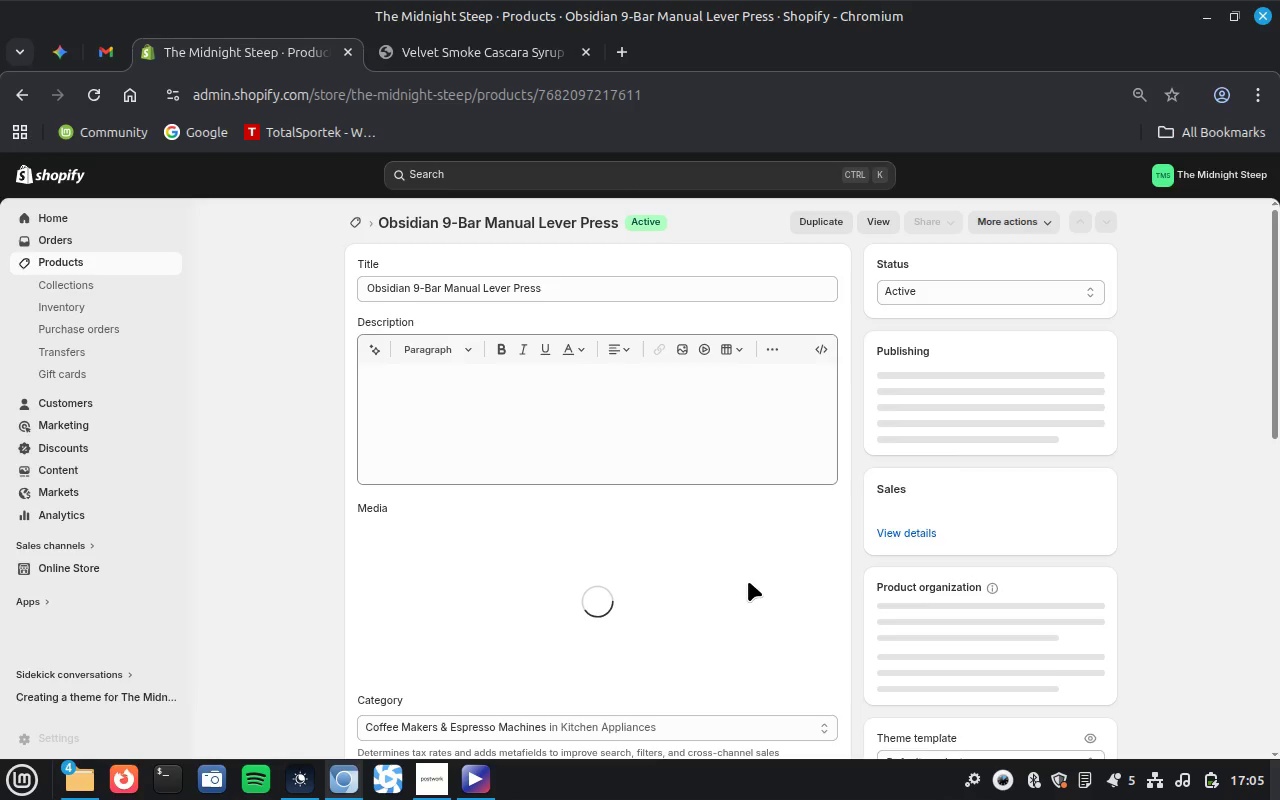 
left_click([827, 550])
 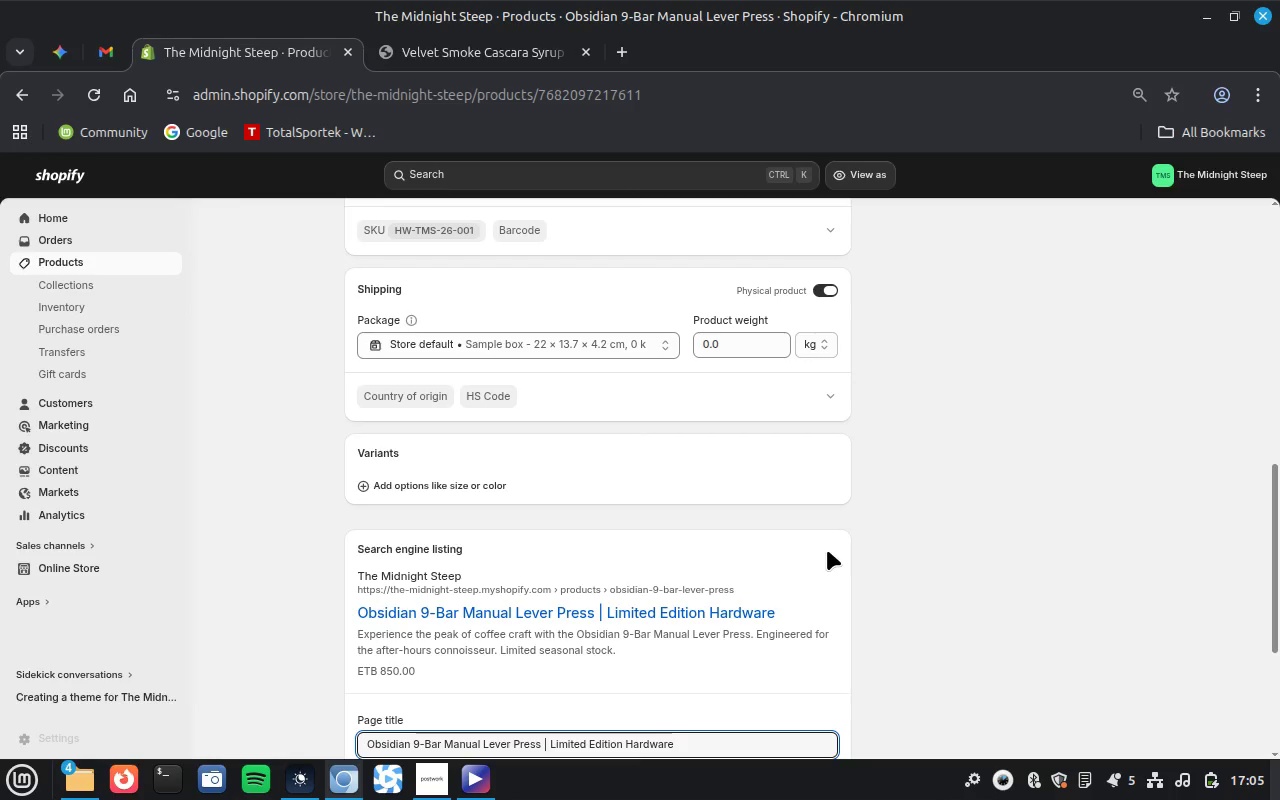 
scroll: coordinate [902, 630], scroll_direction: down, amount: 18.0
 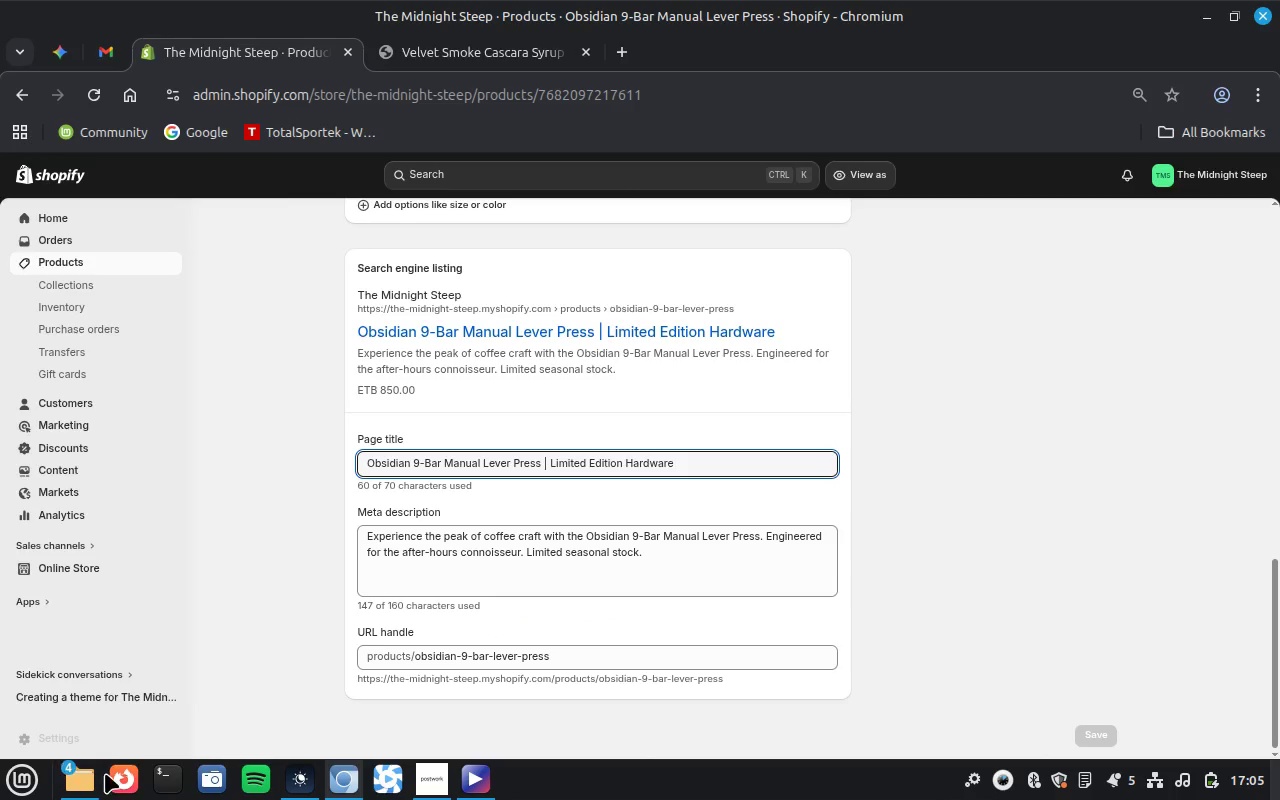 
left_click([88, 787])
 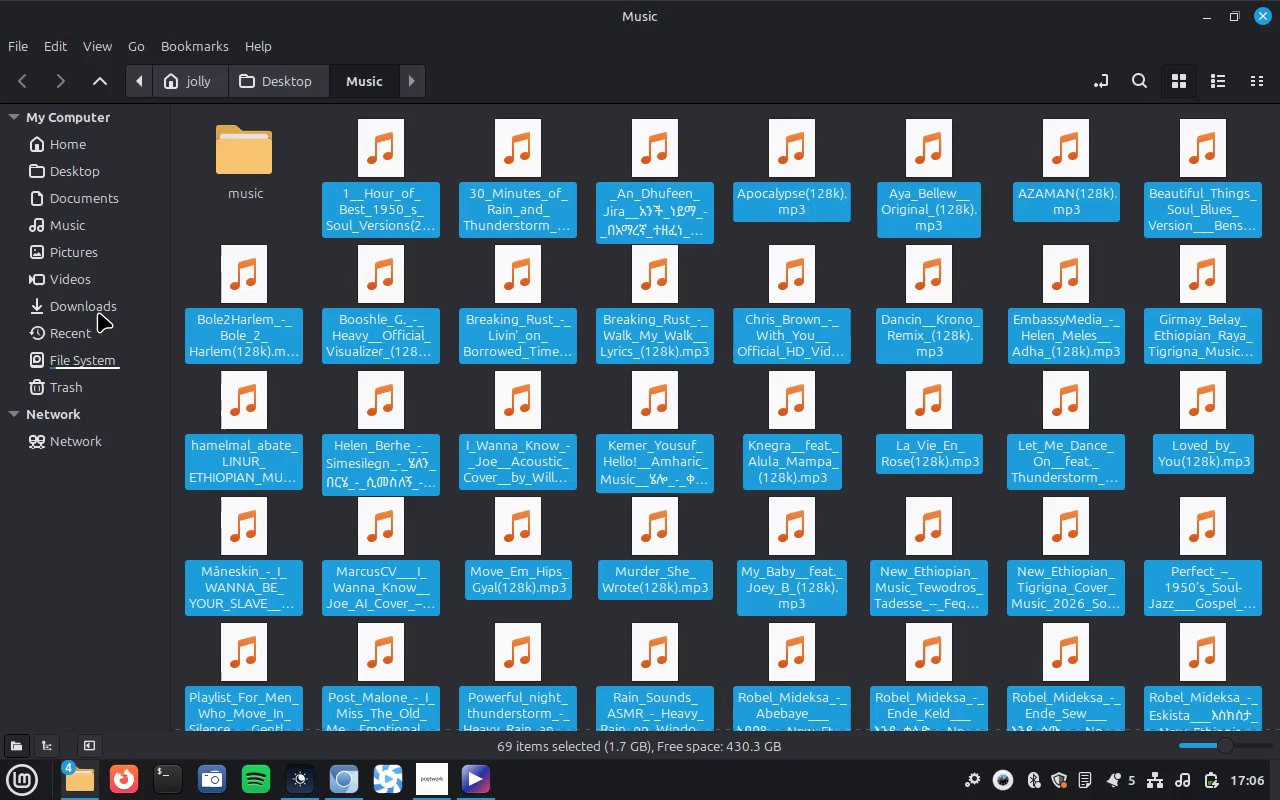 
left_click([98, 311])
 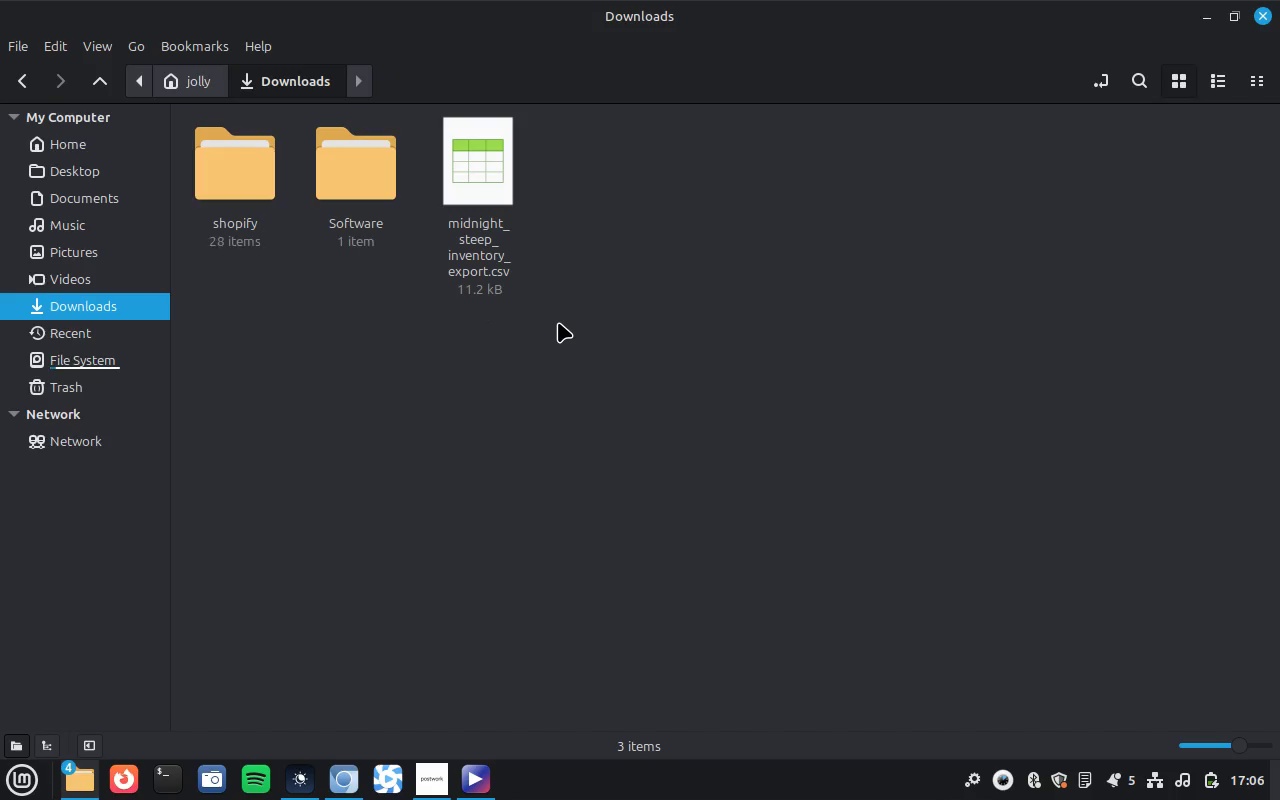 
wait(7.47)
 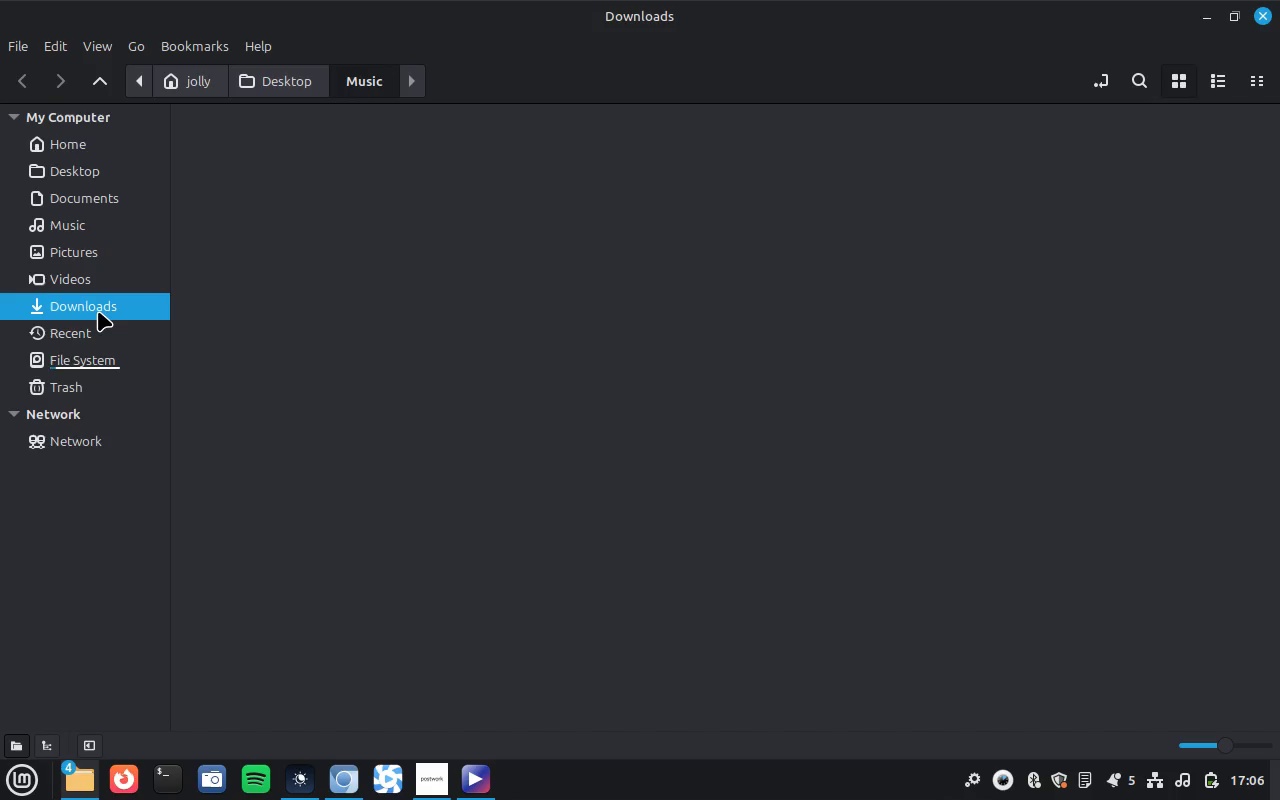 
left_click([343, 776])
 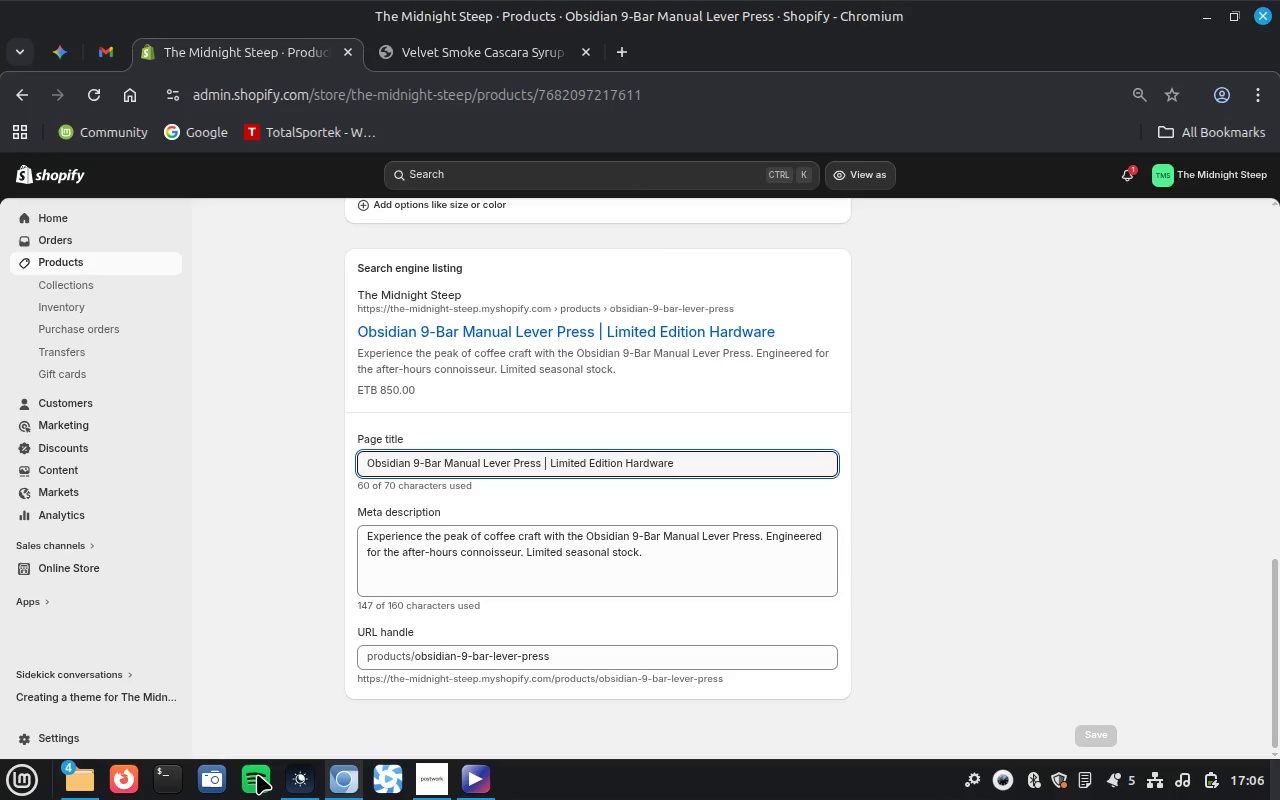 
mouse_move([239, 761])
 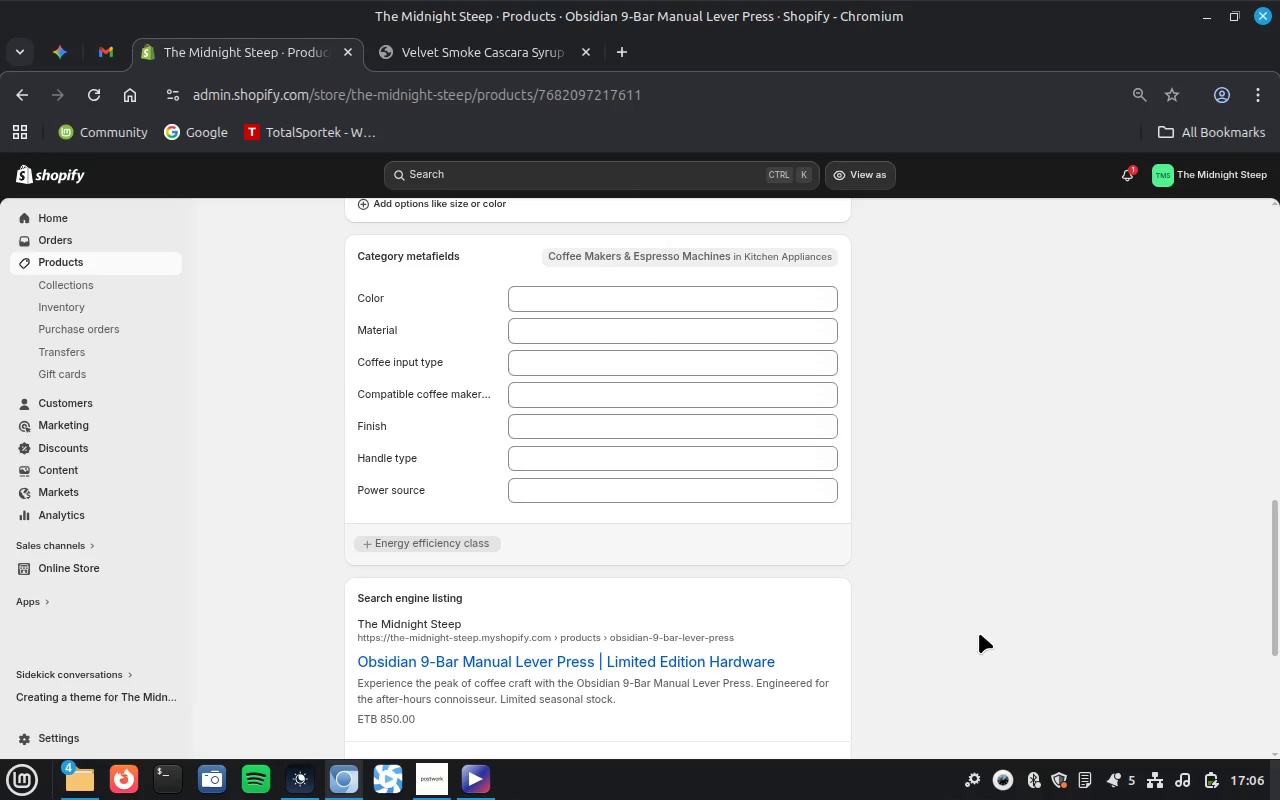 
scroll: coordinate [979, 633], scroll_direction: down, amount: 19.0
 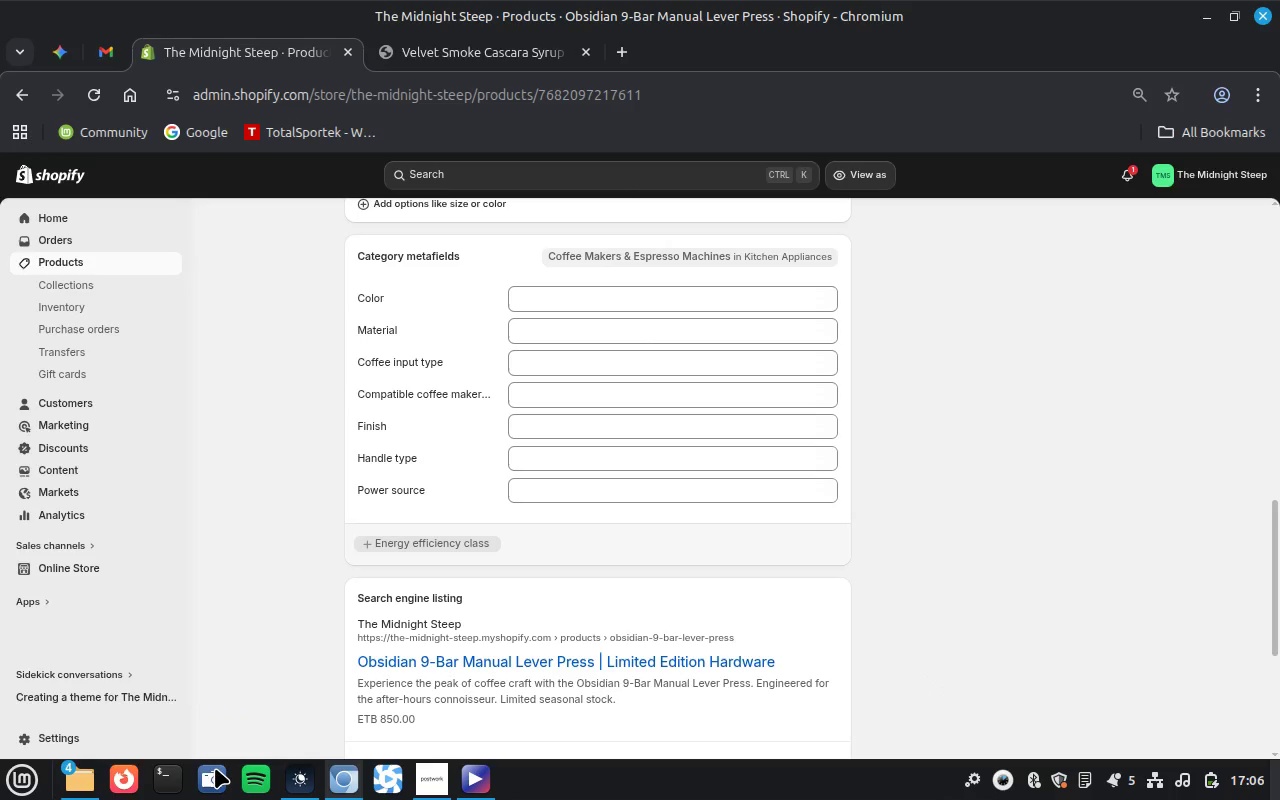 
left_click([210, 771])
 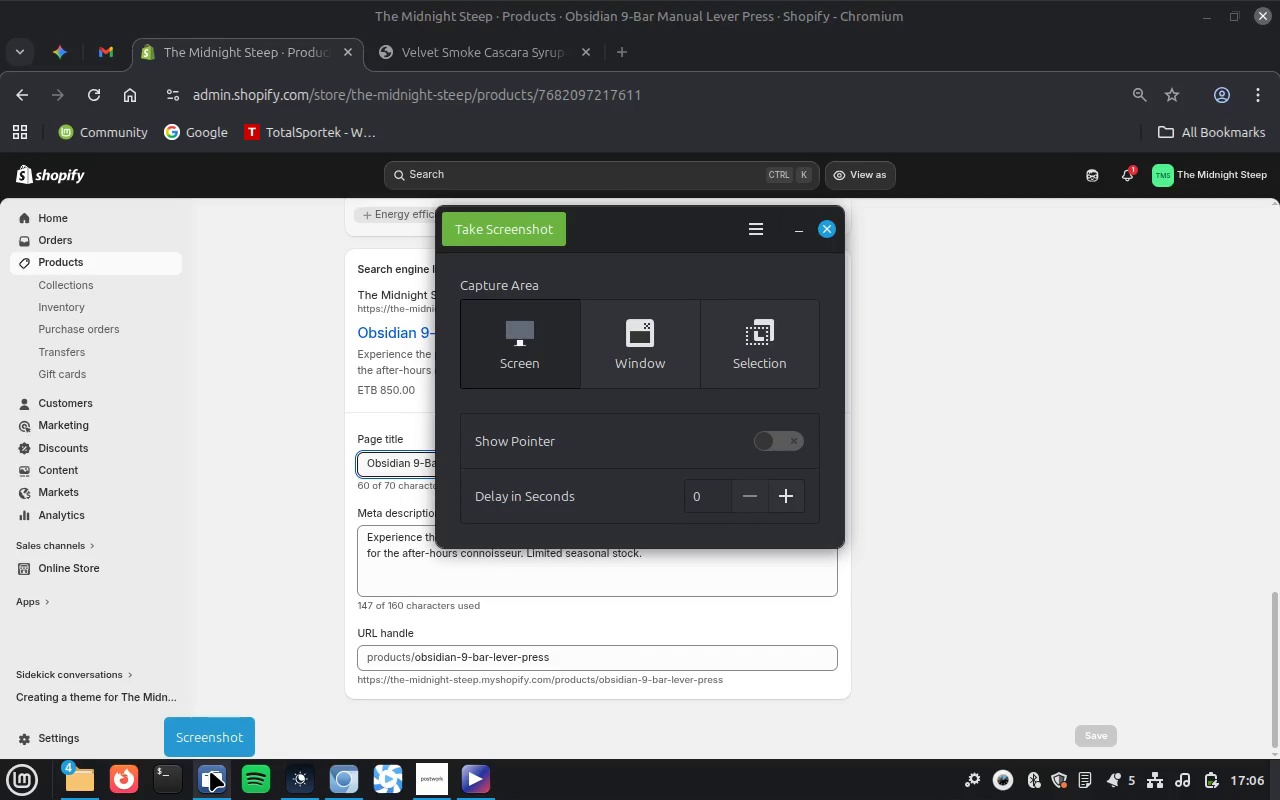 
wait(5.87)
 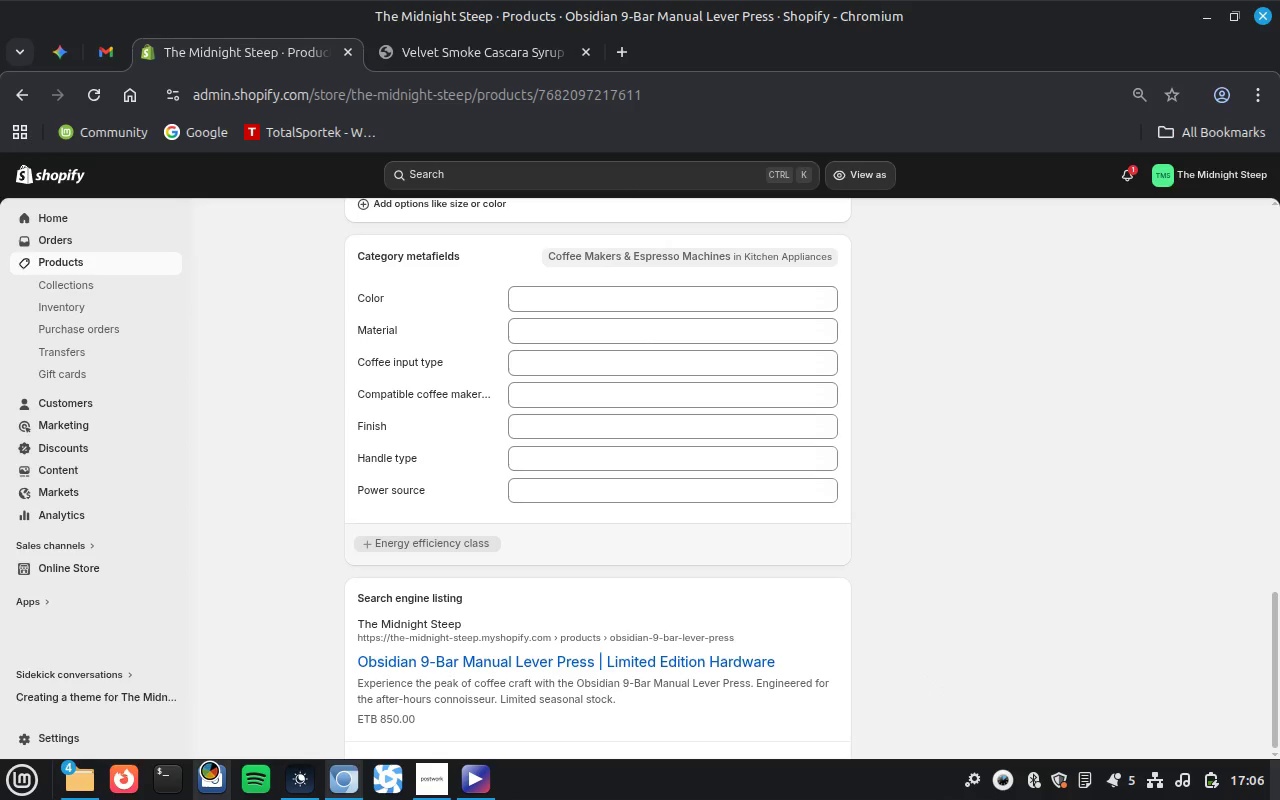 
left_click([633, 356])
 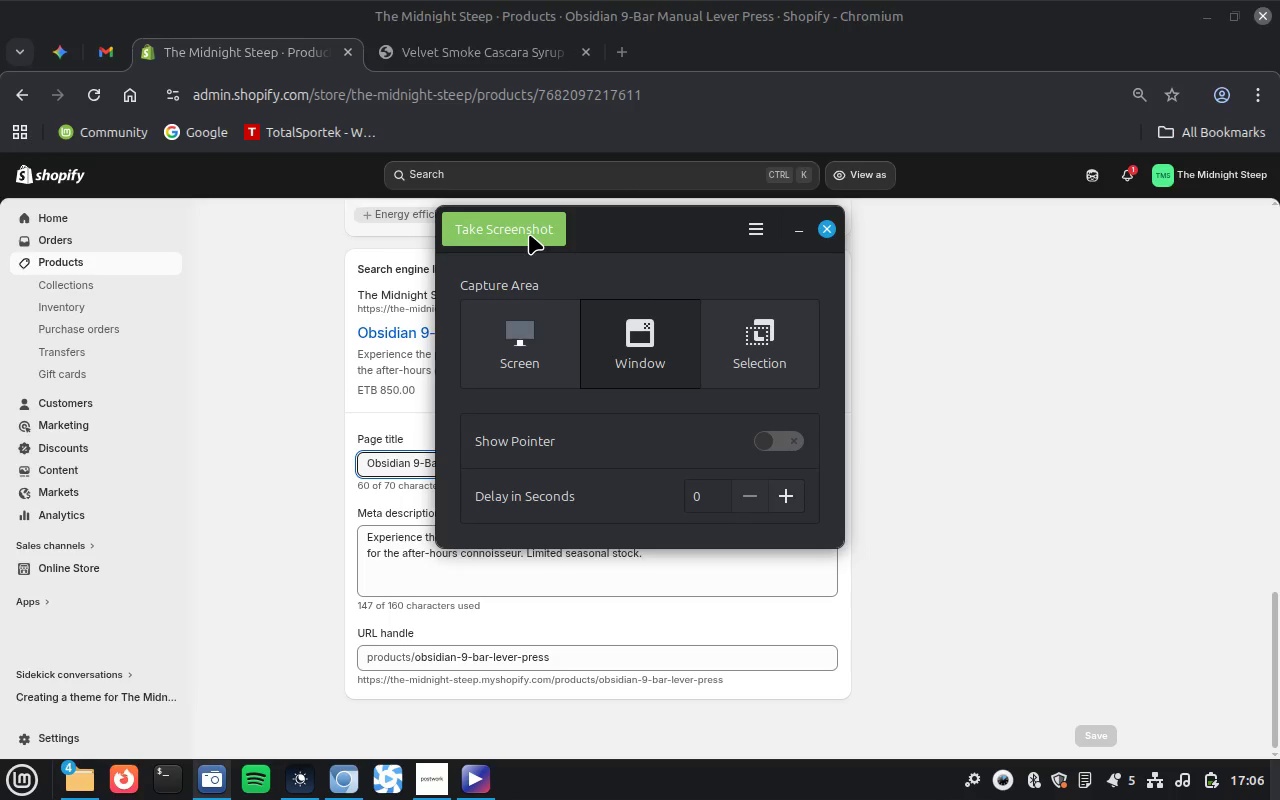 
left_click([529, 234])
 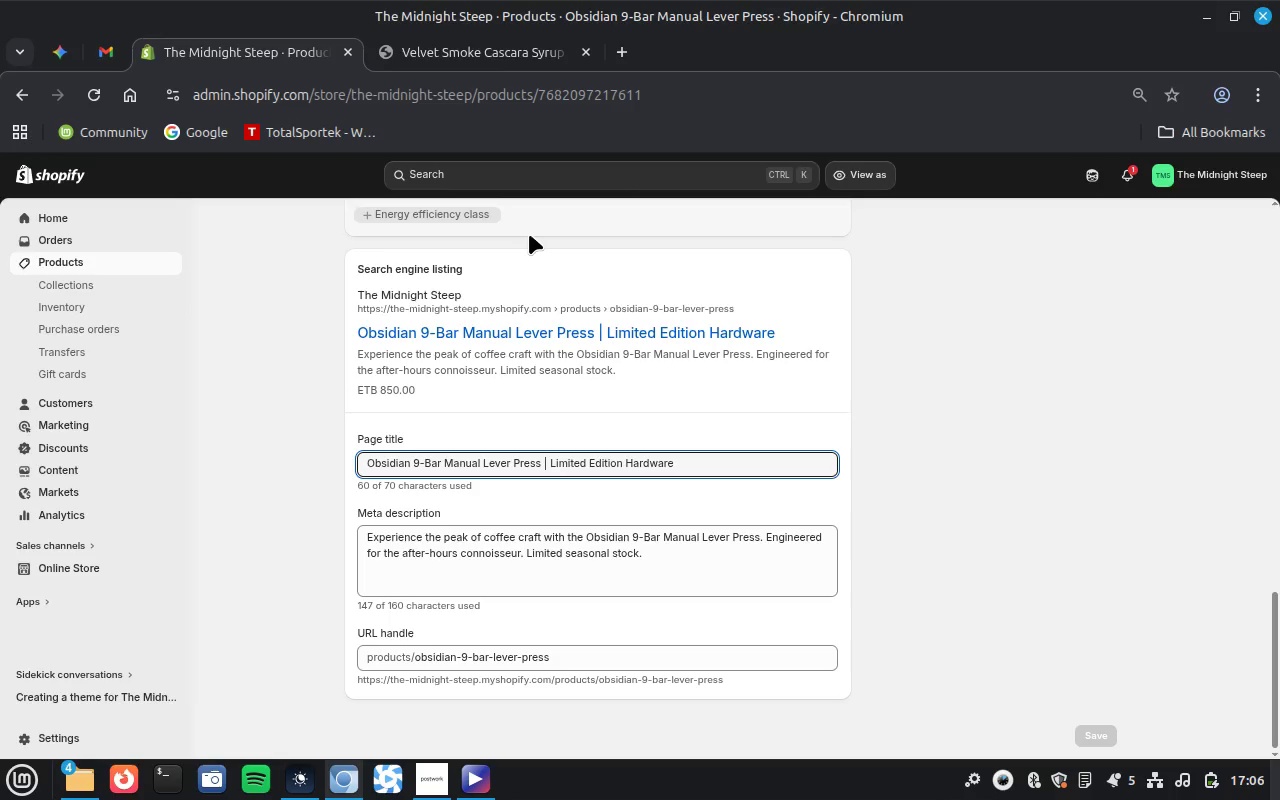 
type(Product SEO Backend)
 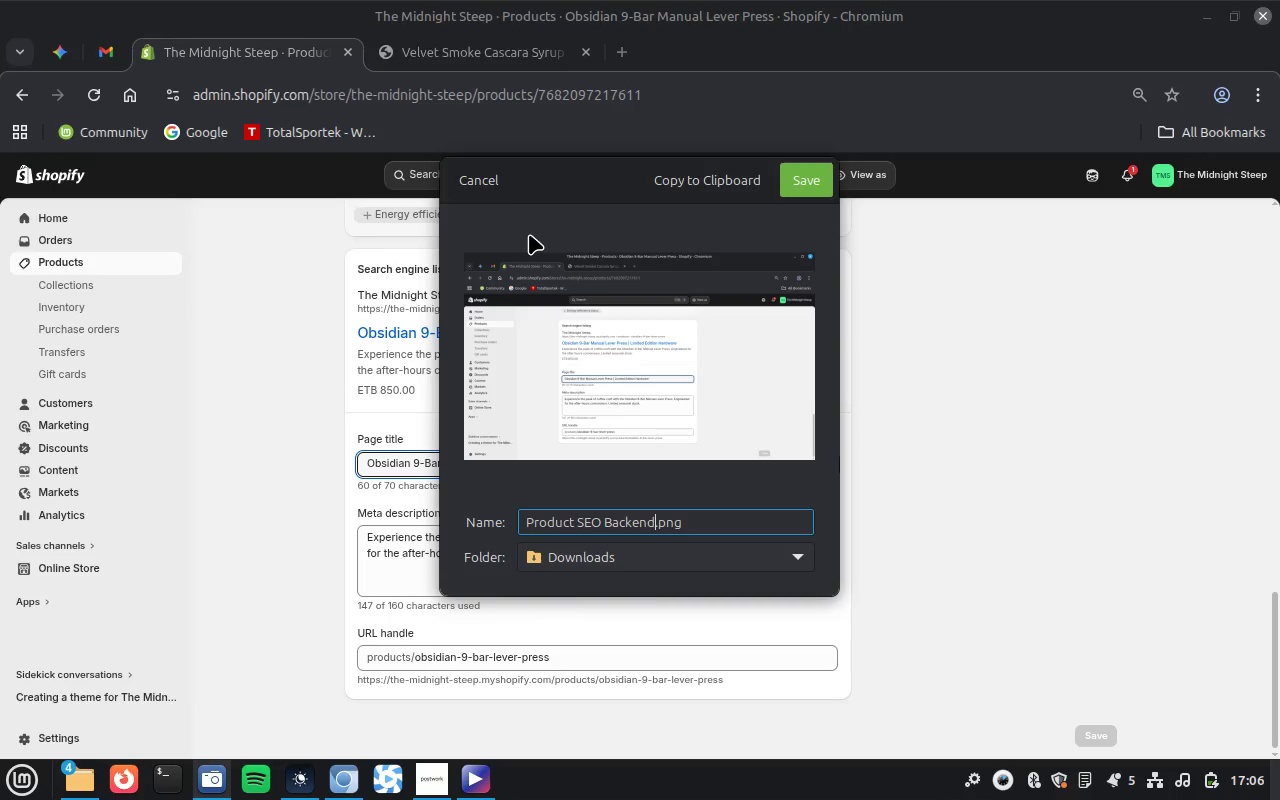 
key(Enter)
 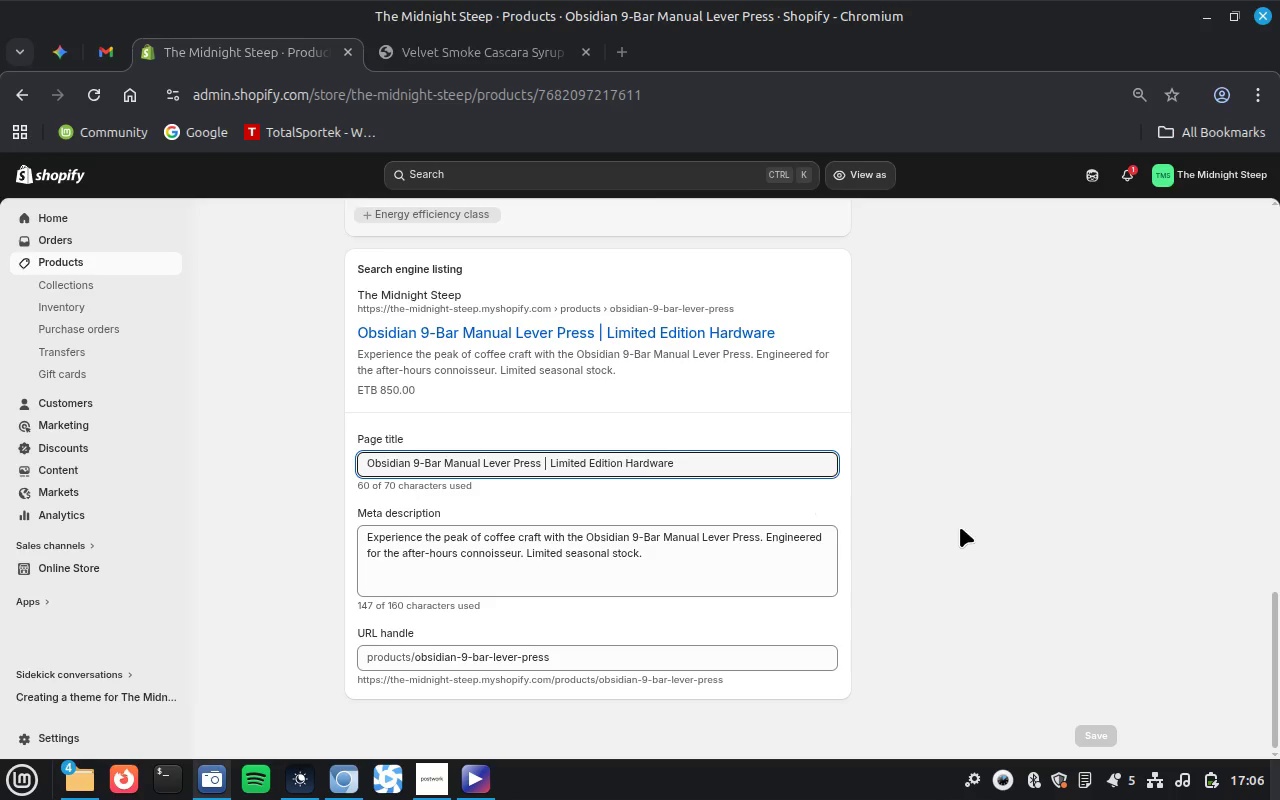 
scroll: coordinate [960, 527], scroll_direction: up, amount: 2.0
 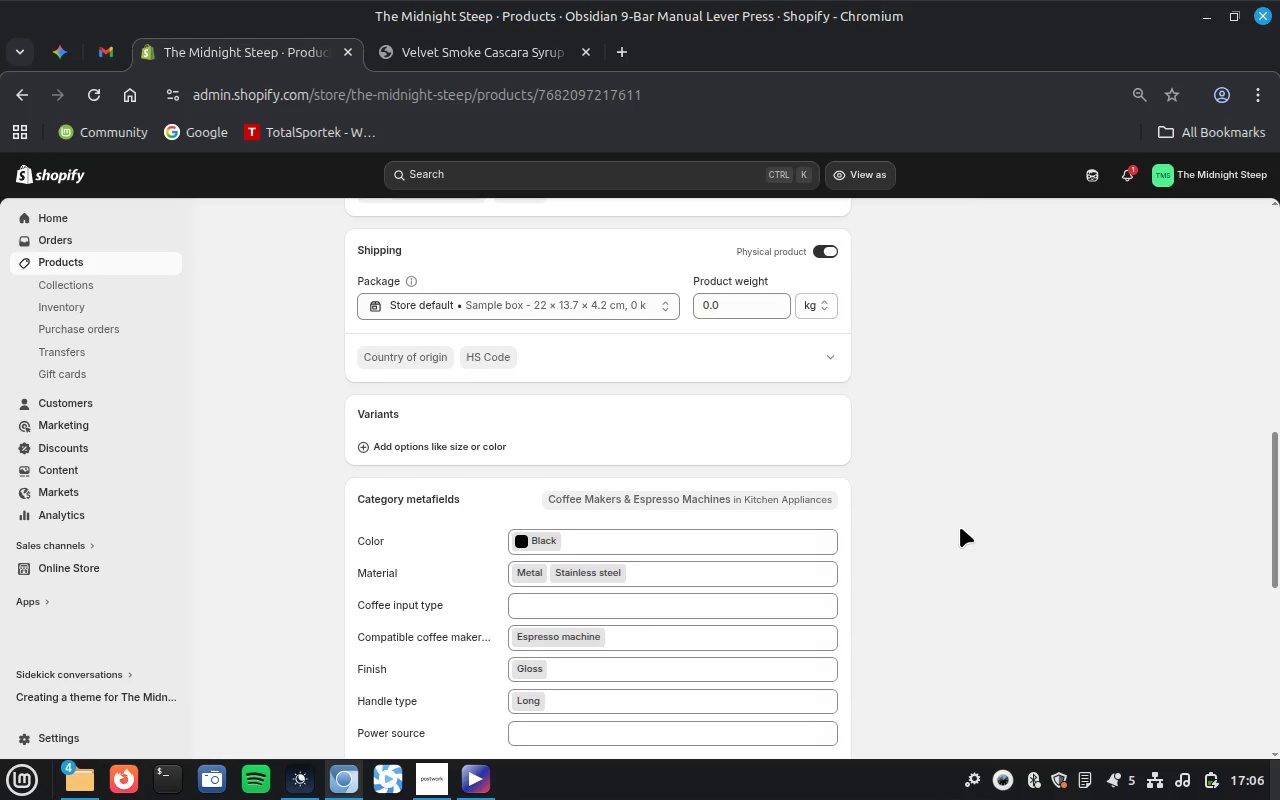 
scroll: coordinate [960, 527], scroll_direction: down, amount: 1.0
 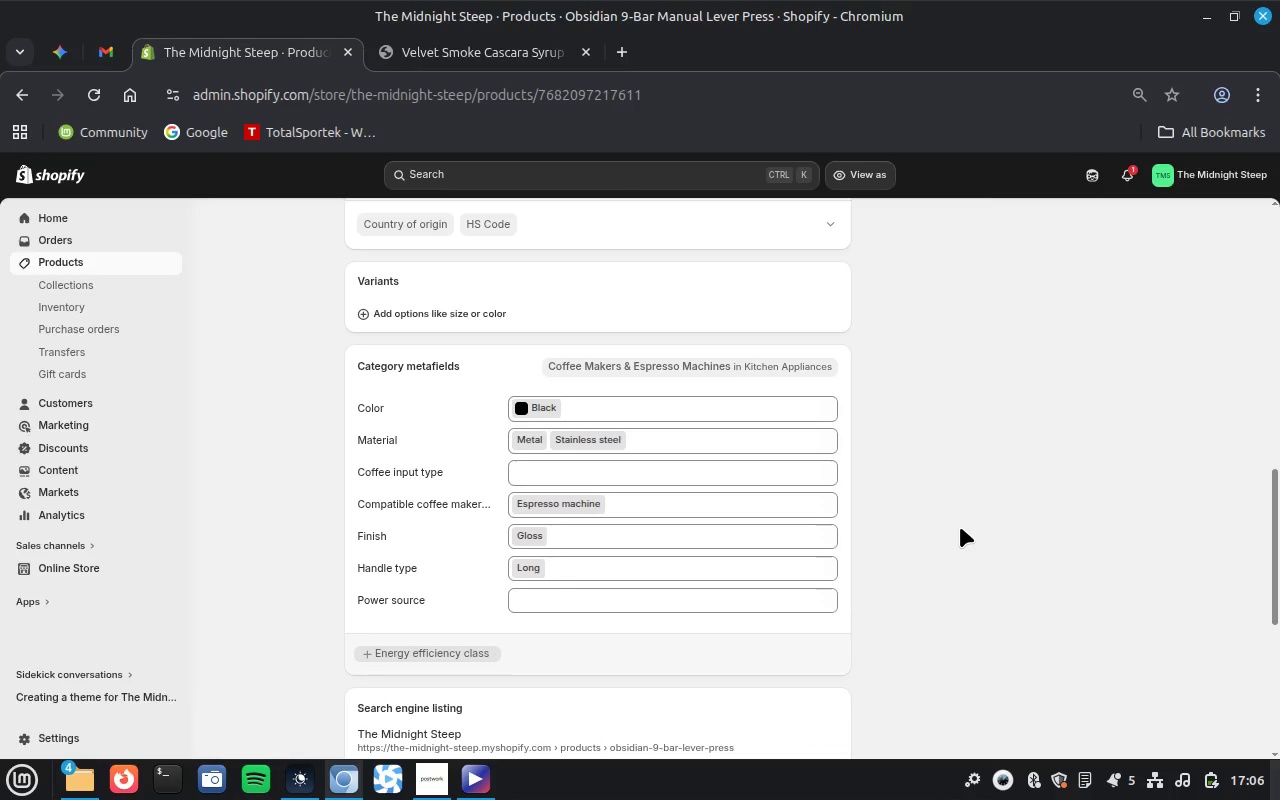 
wait(5.15)
 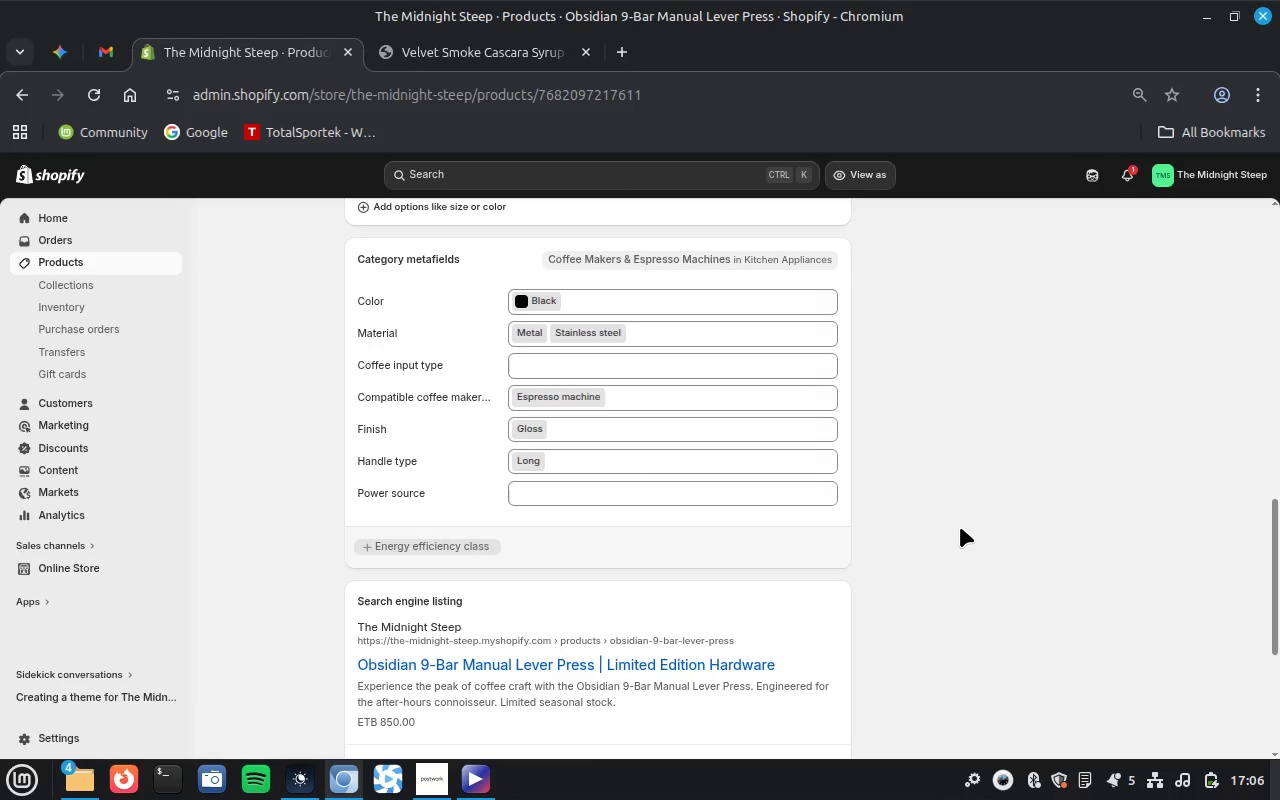 
left_click([208, 779])
 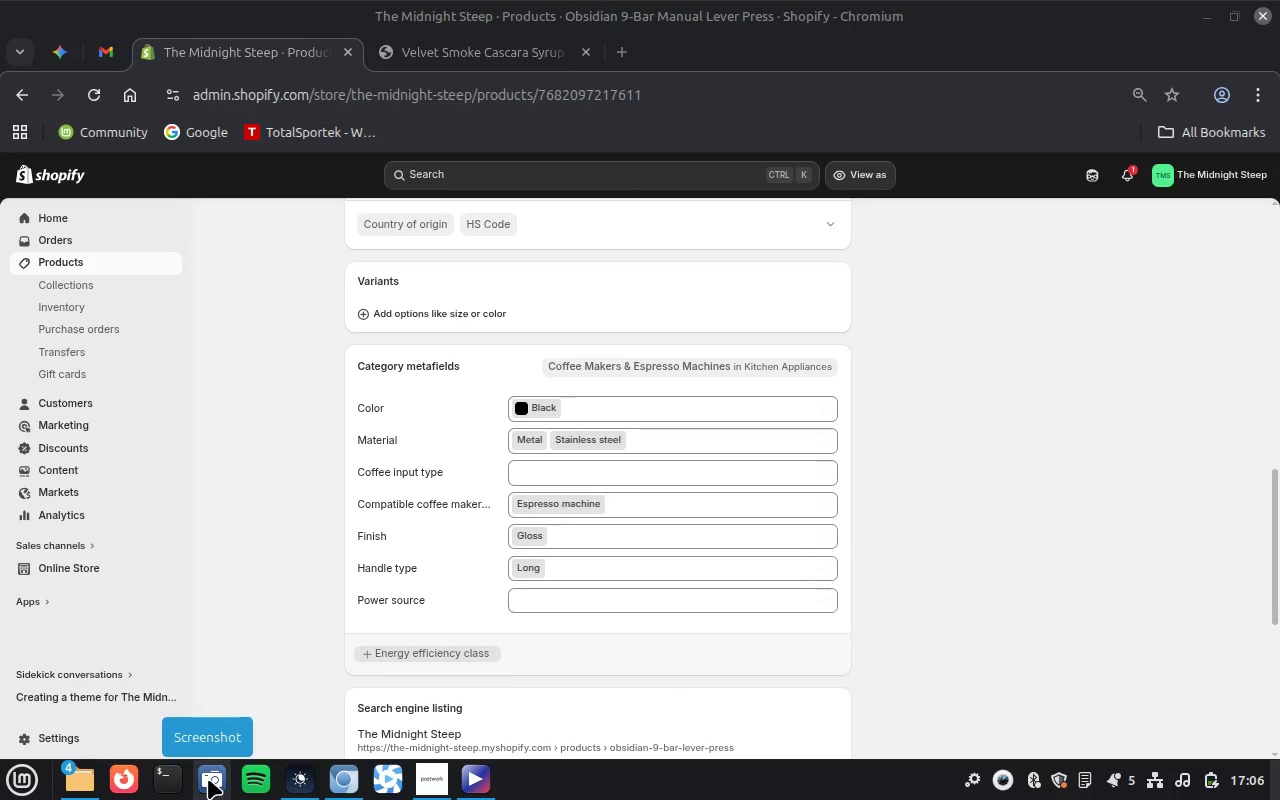 
wait(5.2)
 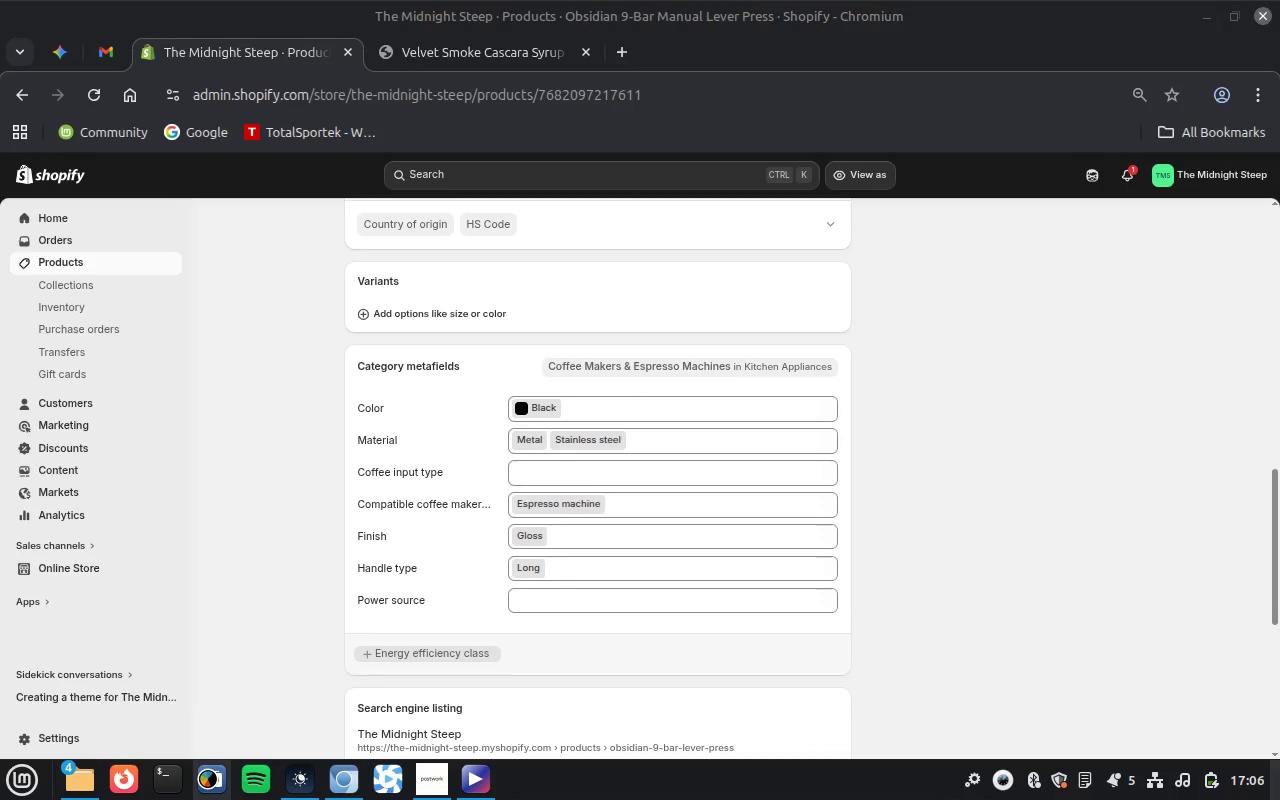 
left_click([672, 362])
 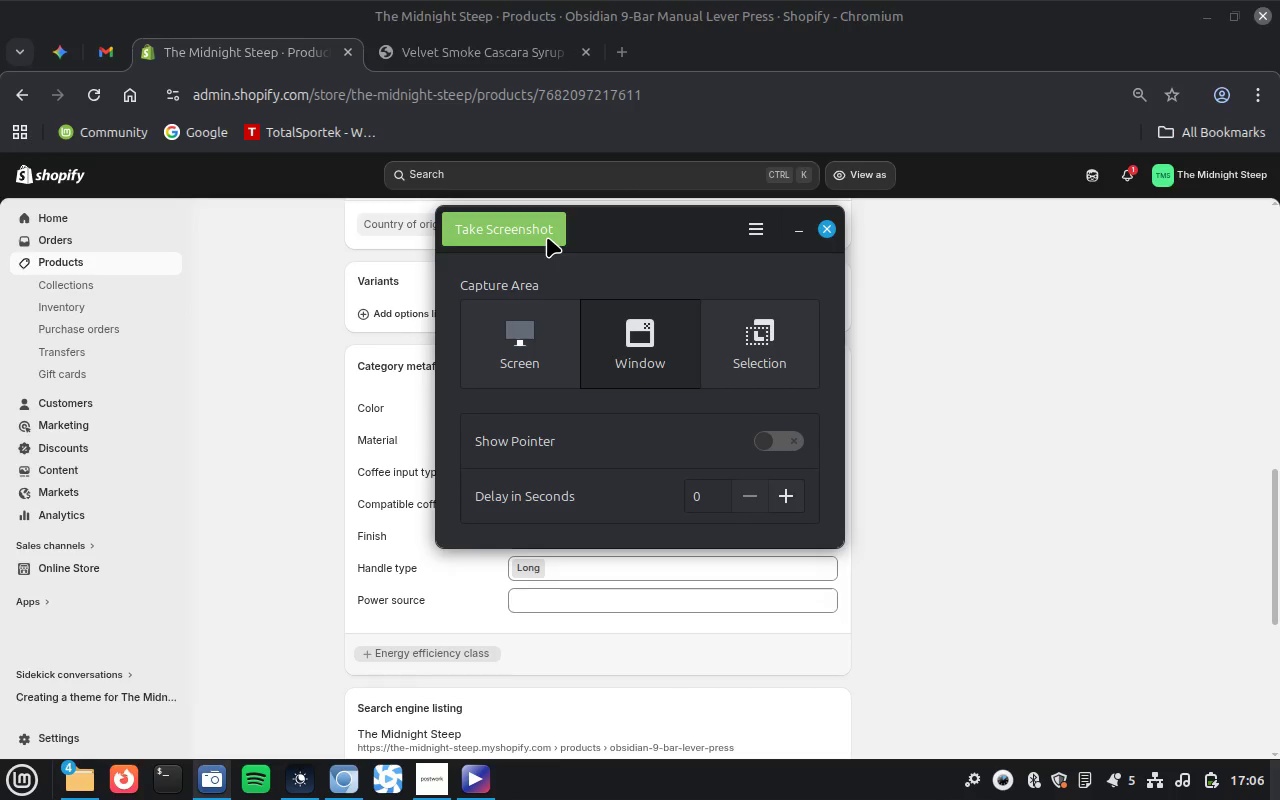 
left_click([547, 237])
 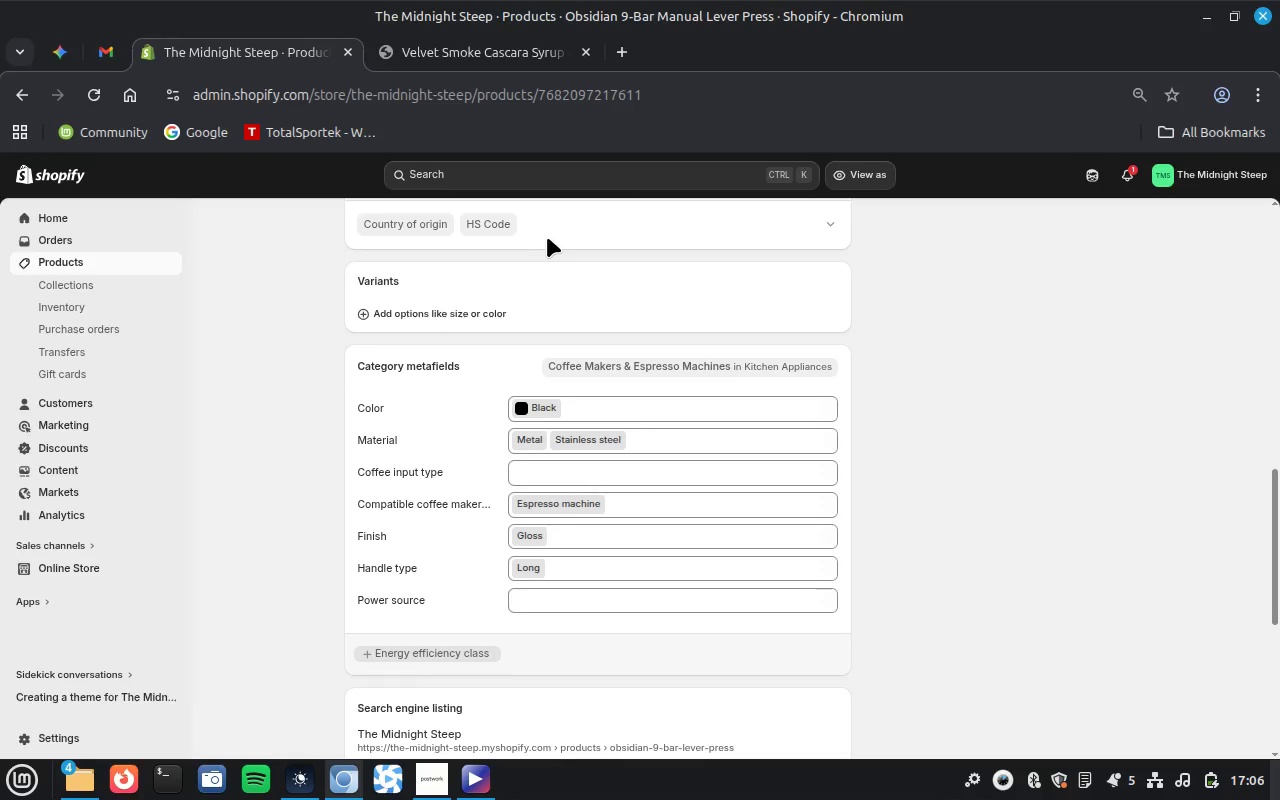 
wait(5.02)
 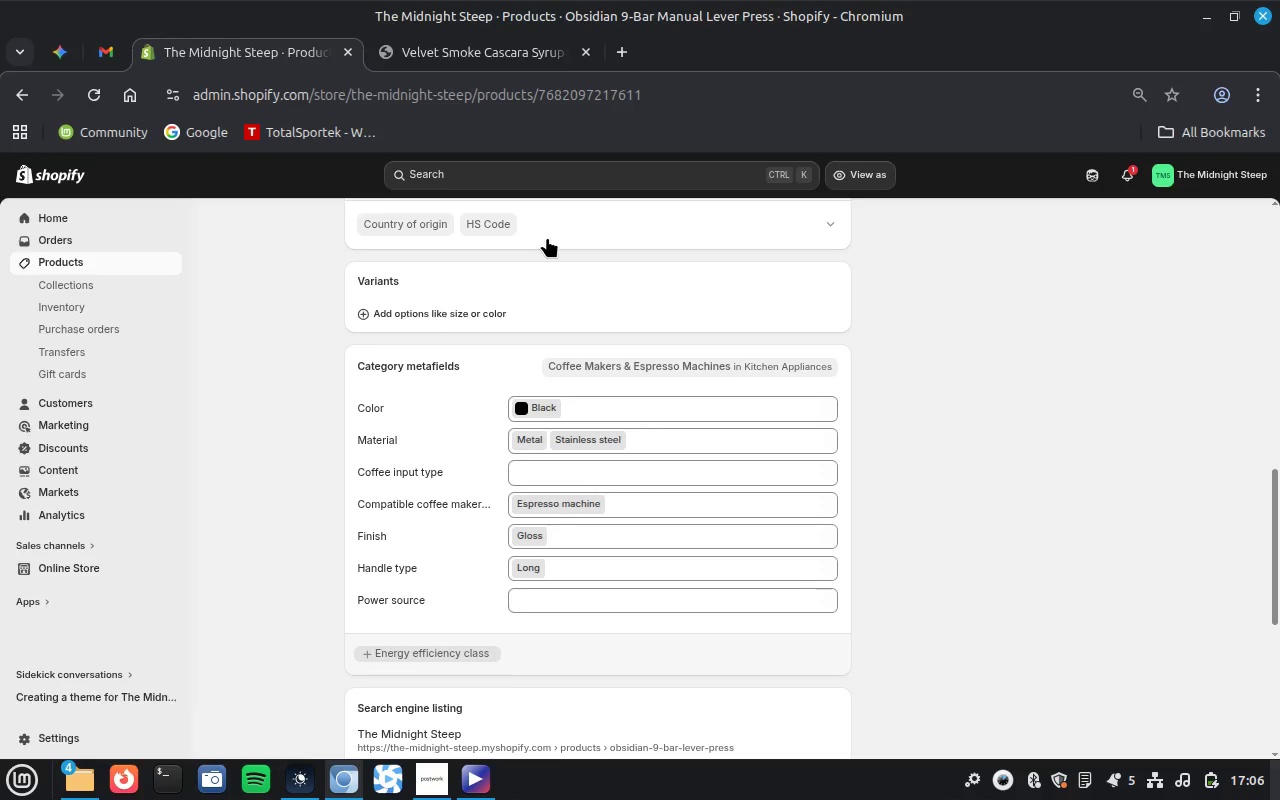 
type(C)
key(Backspace)
type(Product catagory Metafield backend)
 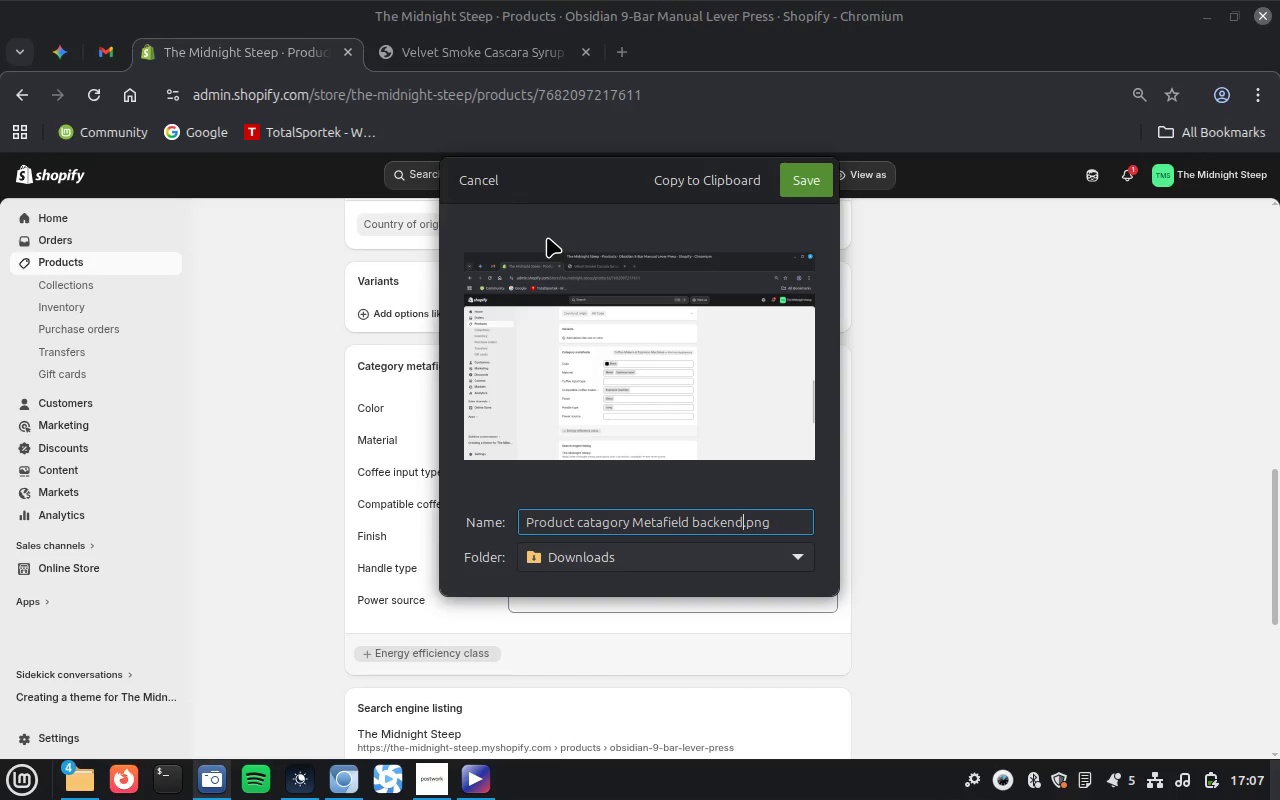 
 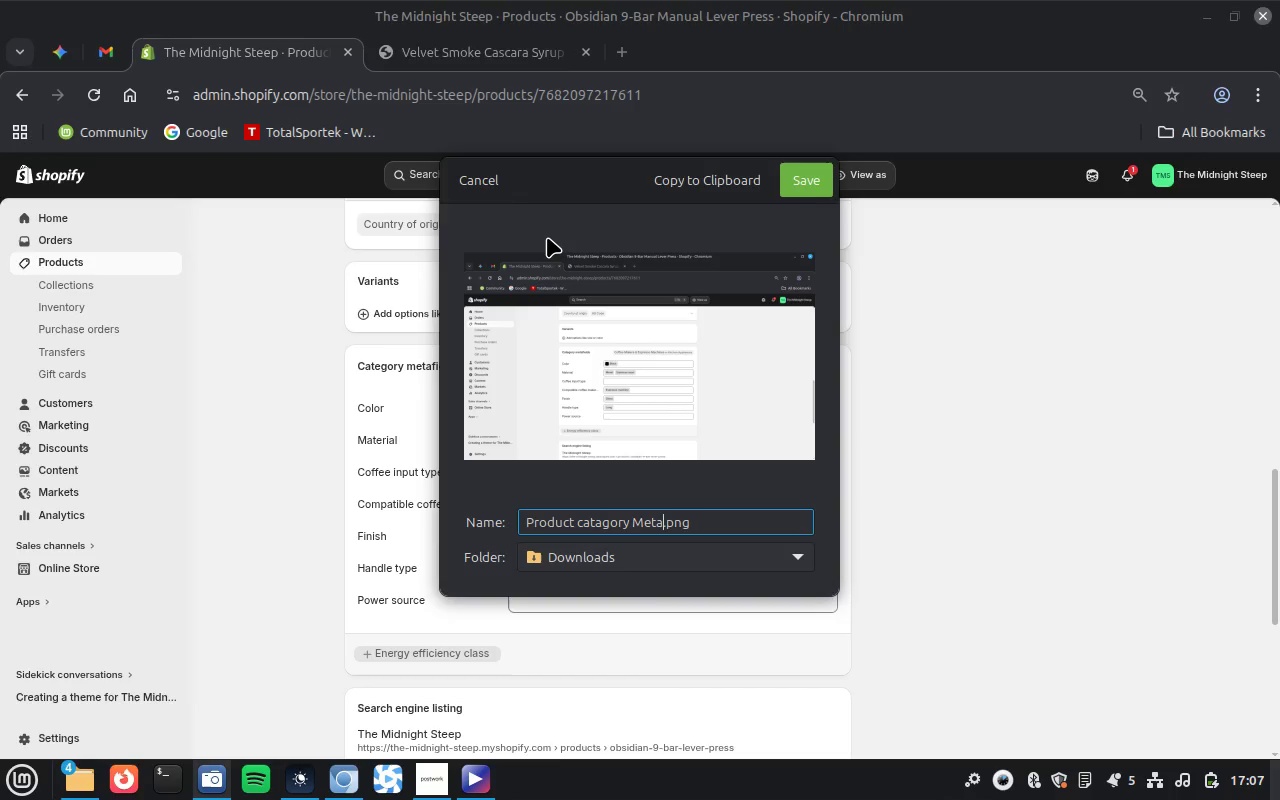 
key(Enter)
 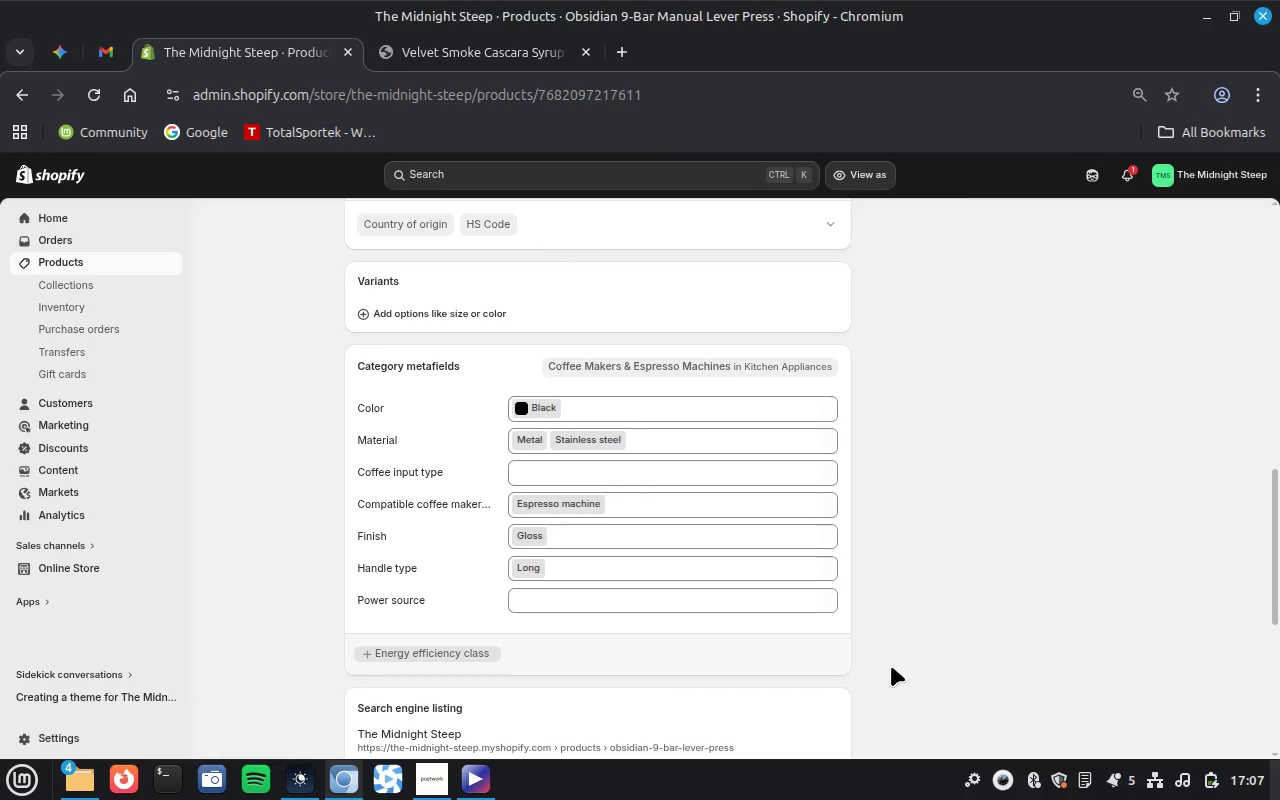 
scroll: coordinate [1009, 560], scroll_direction: up, amount: 3.0
 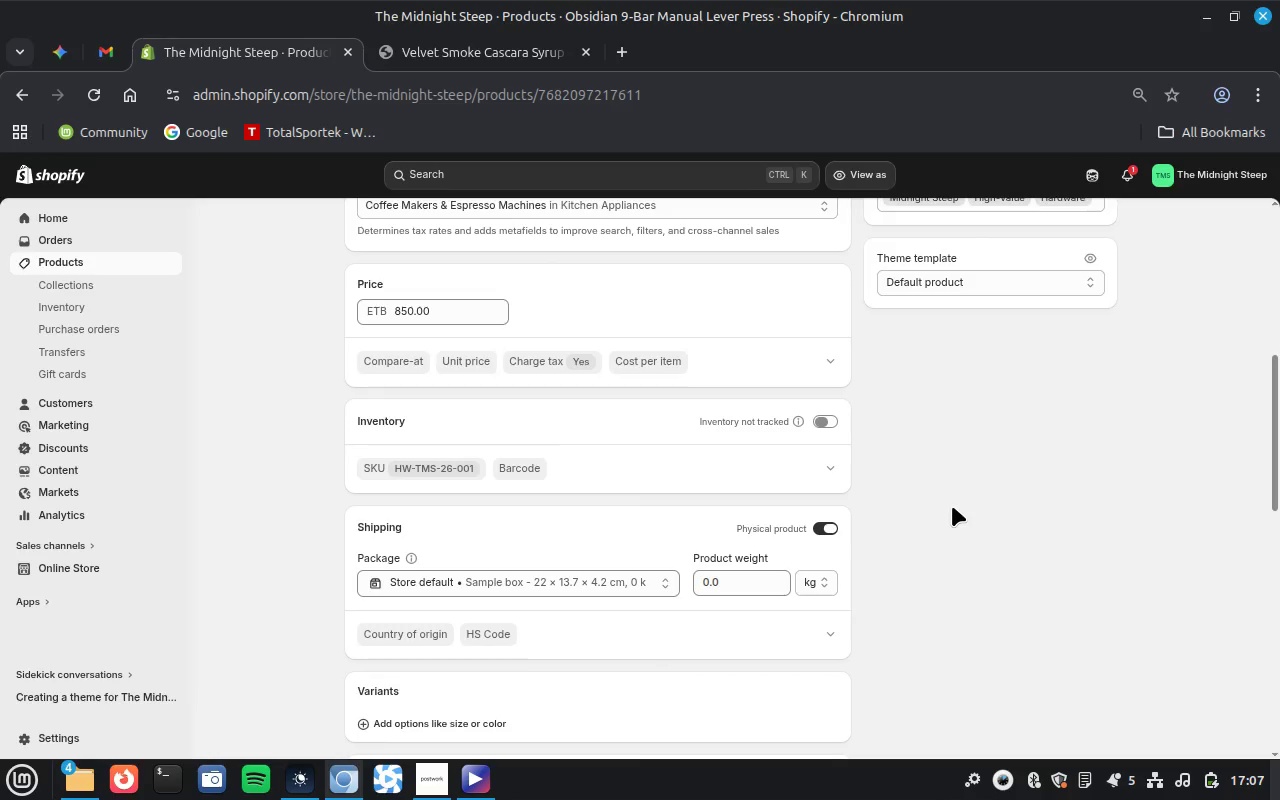 
wait(7.94)
 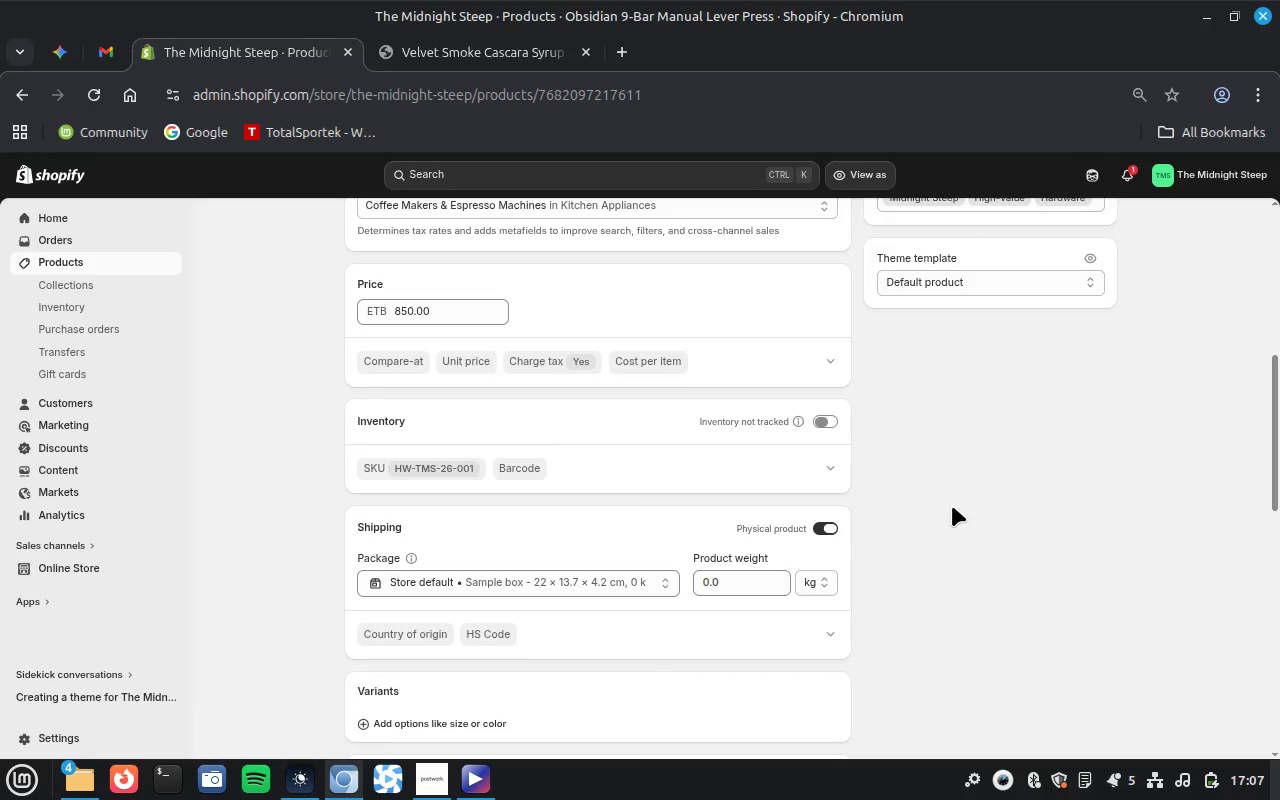 
scroll: coordinate [912, 460], scroll_direction: up, amount: 19.0
 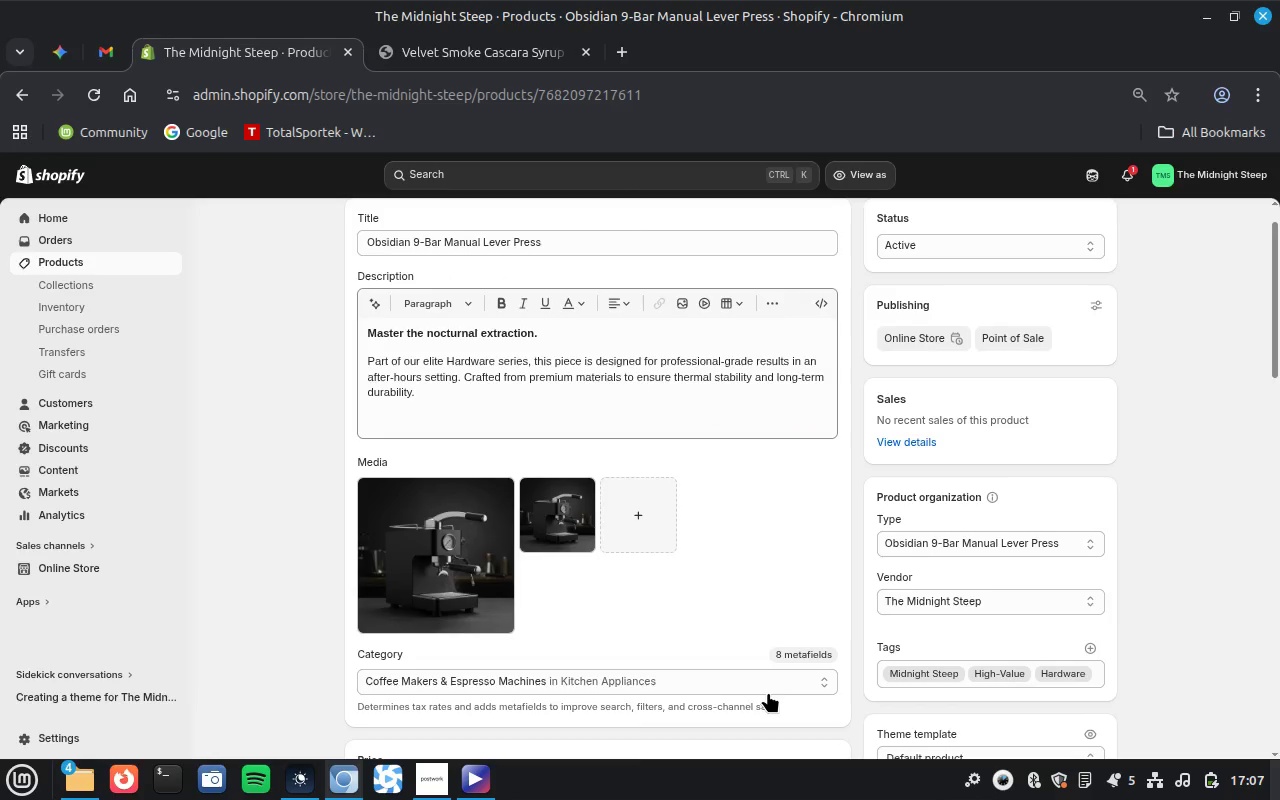 
wait(6.44)
 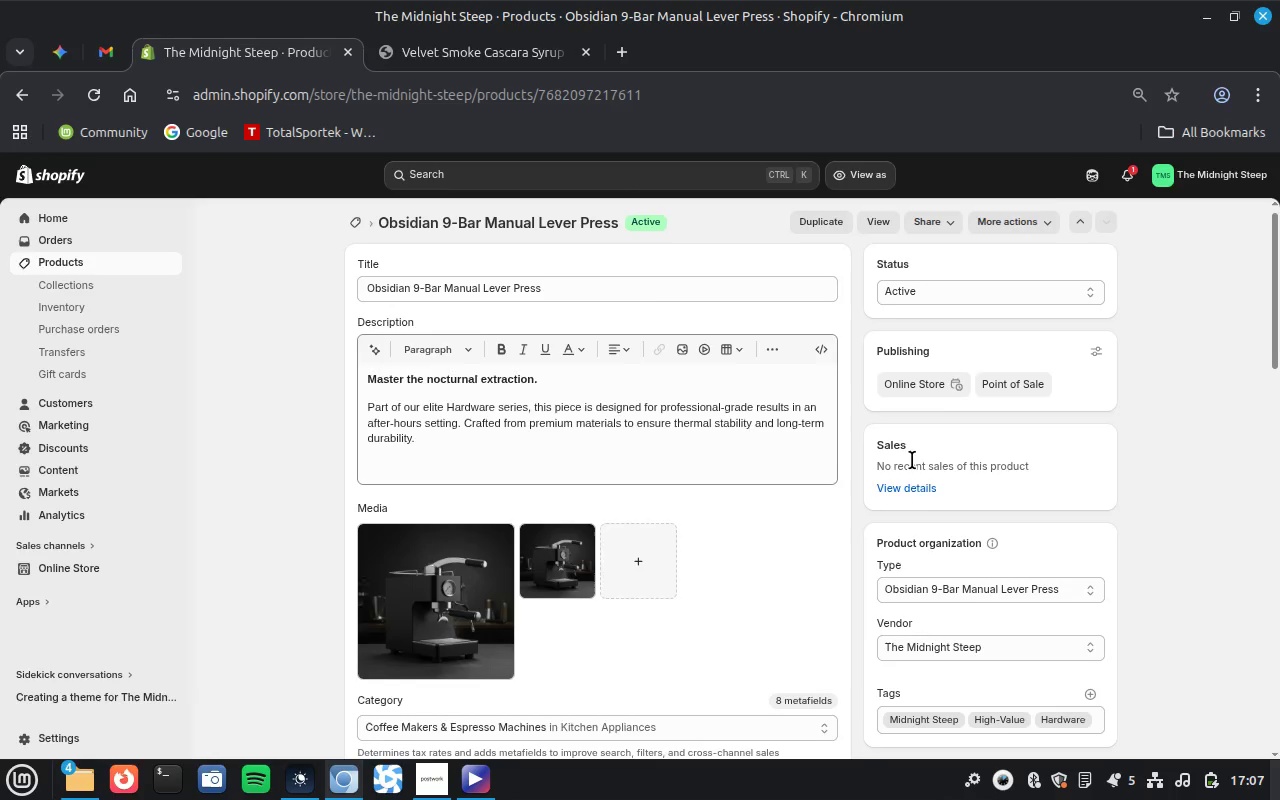 
left_click([210, 779])
 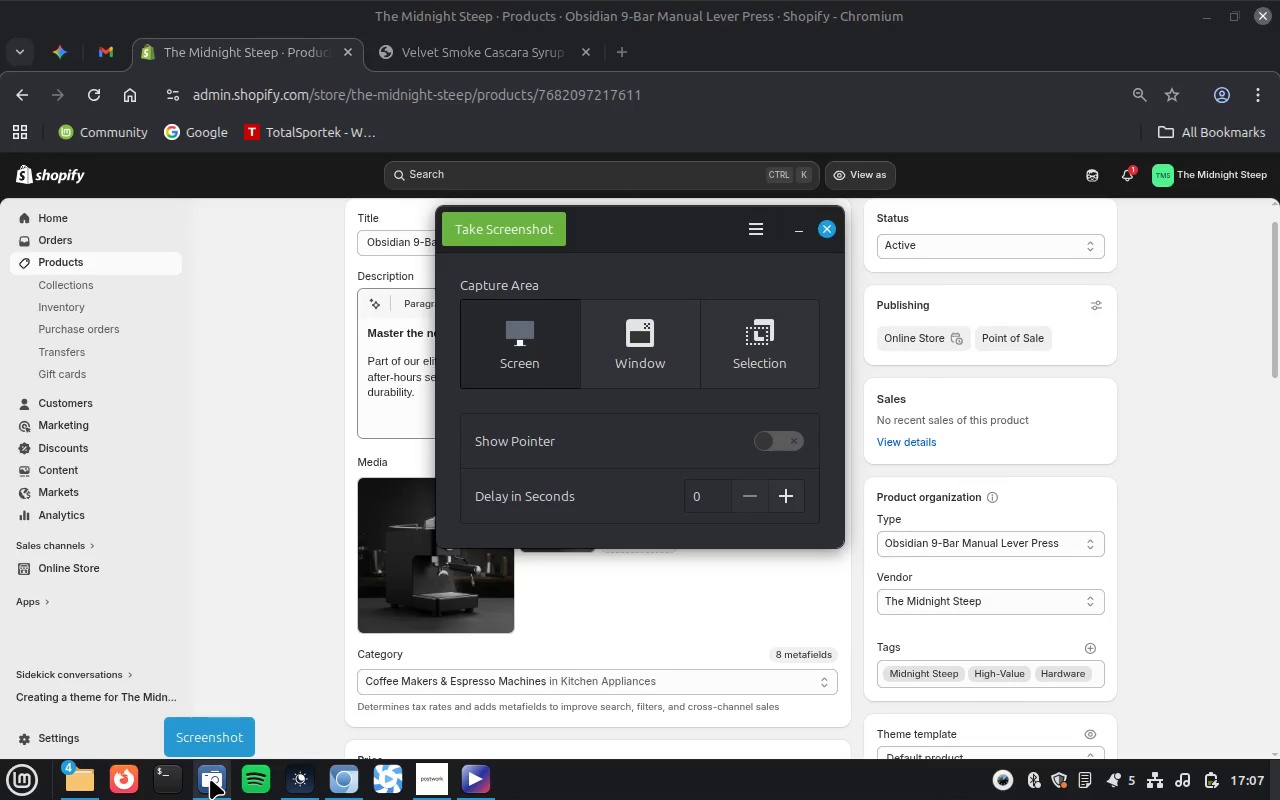 
left_click([637, 355])
 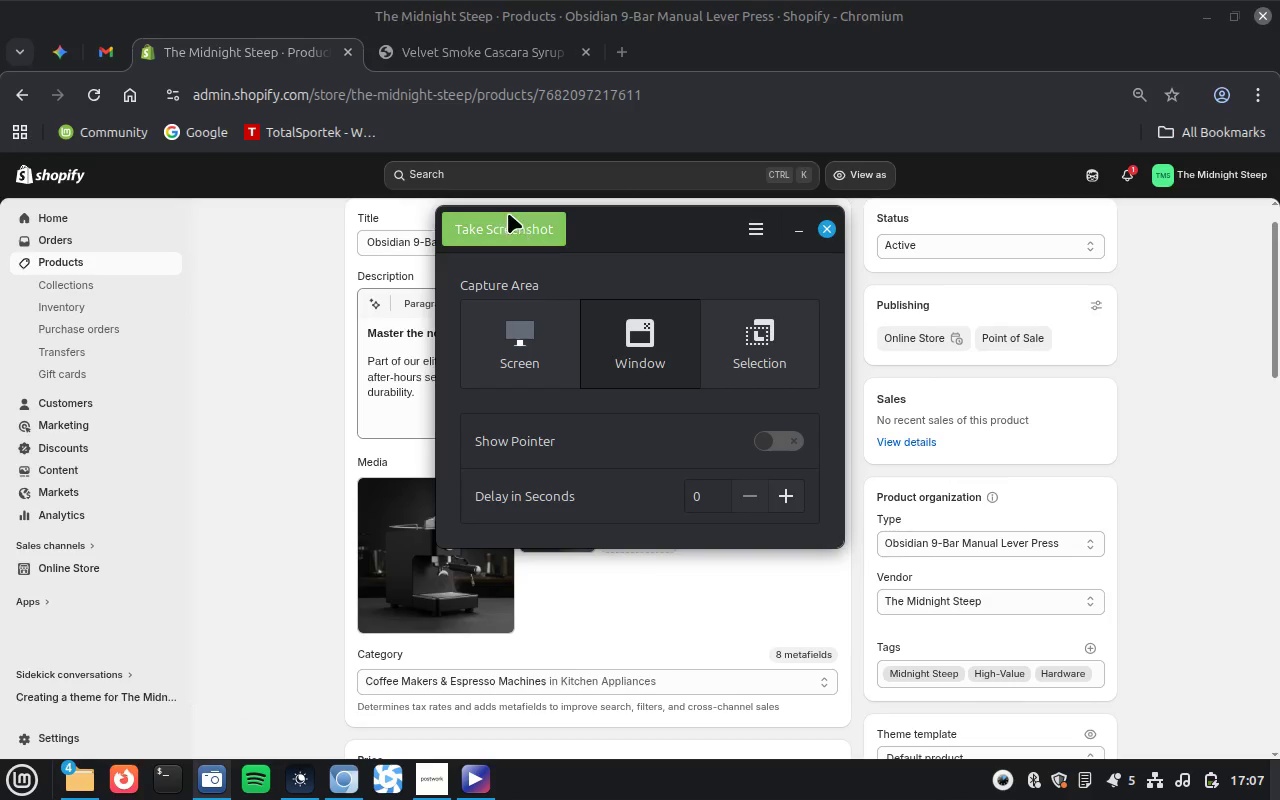 
left_click([502, 224])
 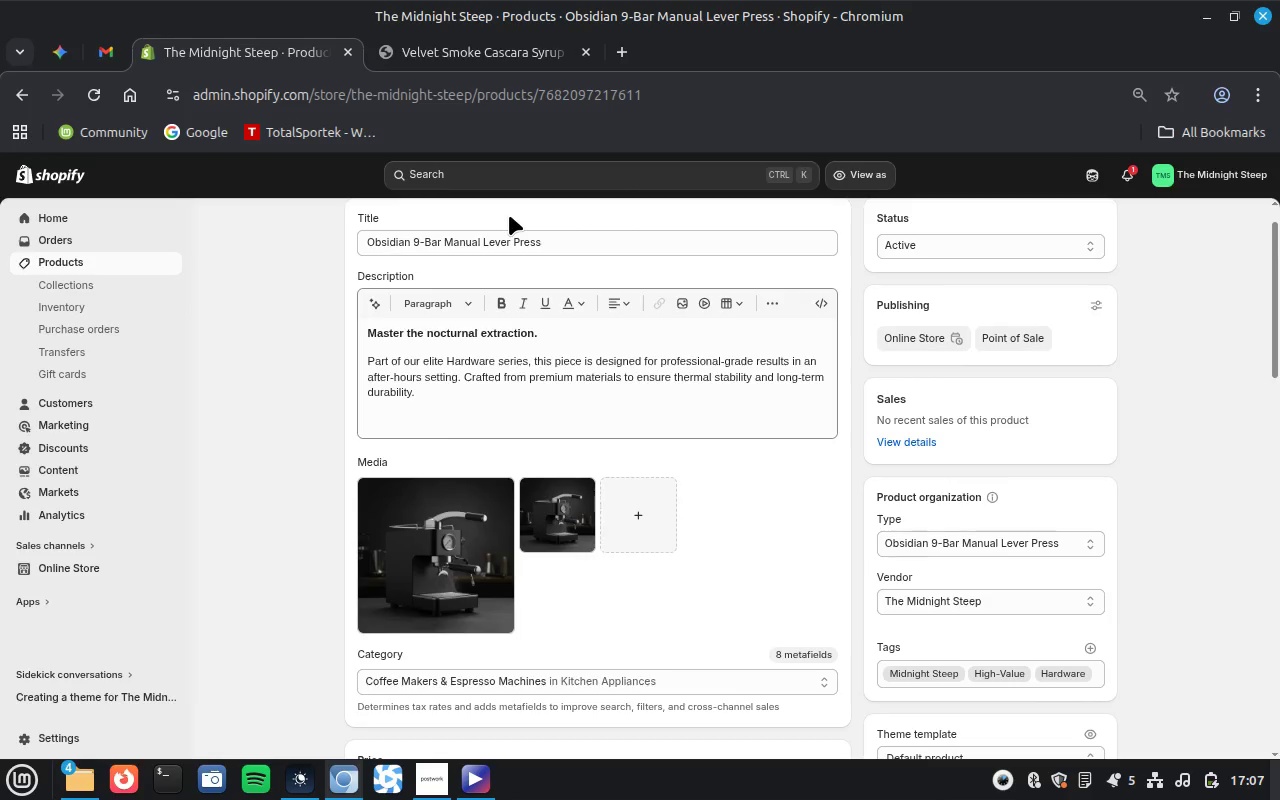 
type(Product )
 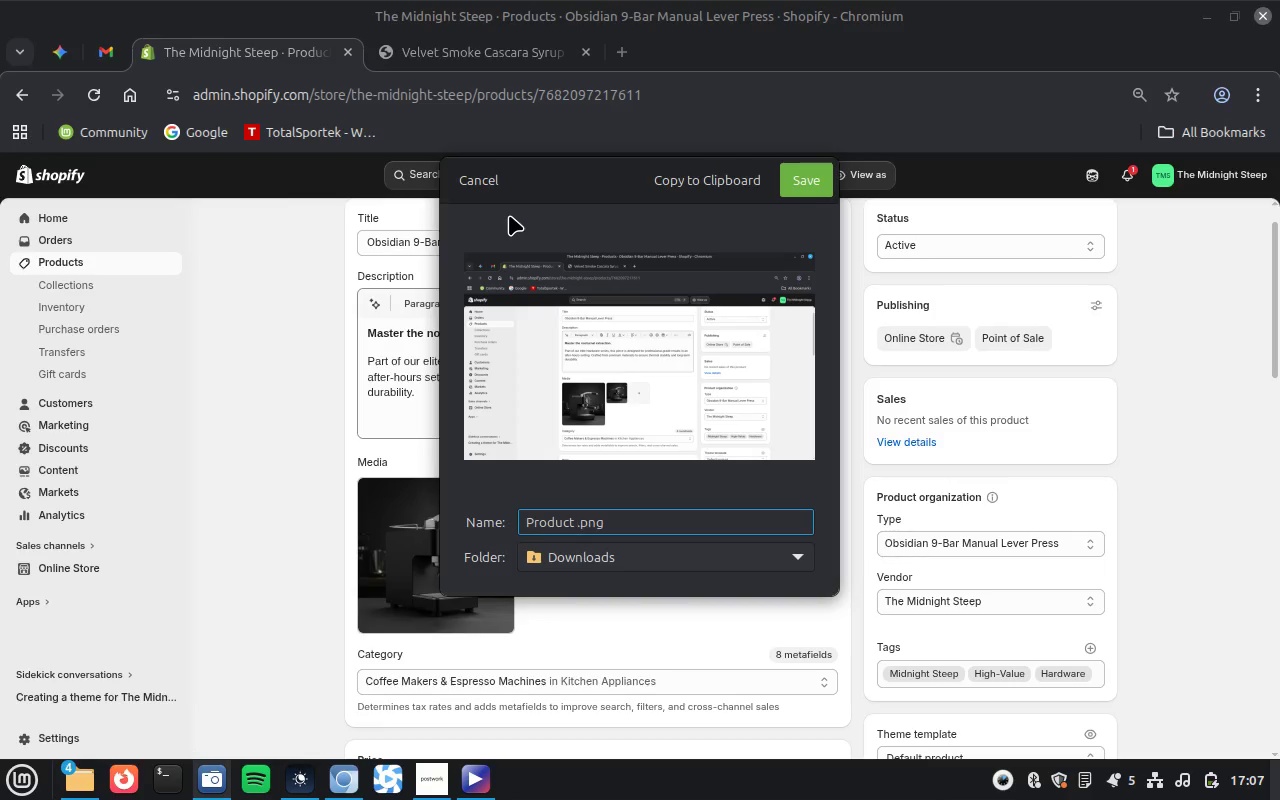 
hold_key(key=ShiftLeft, duration=0.65)
 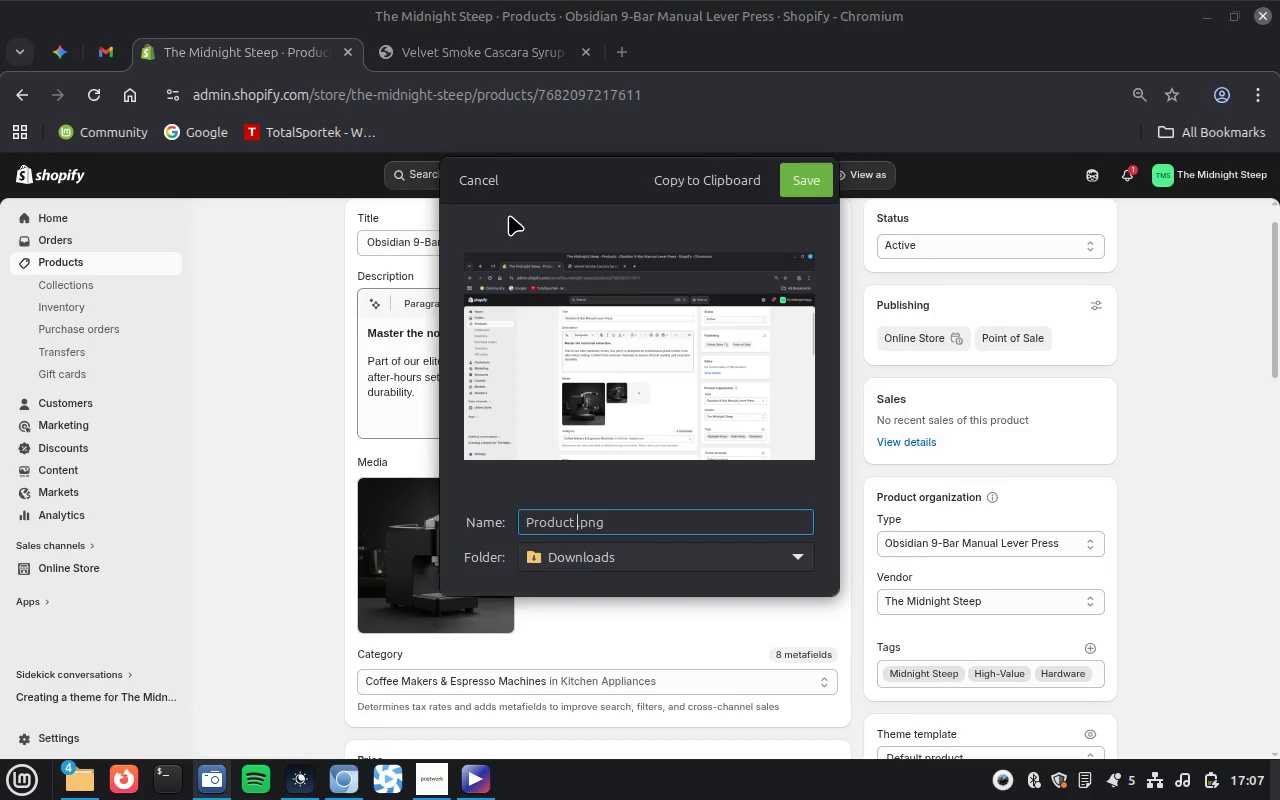 
type(description and Tag rule)
 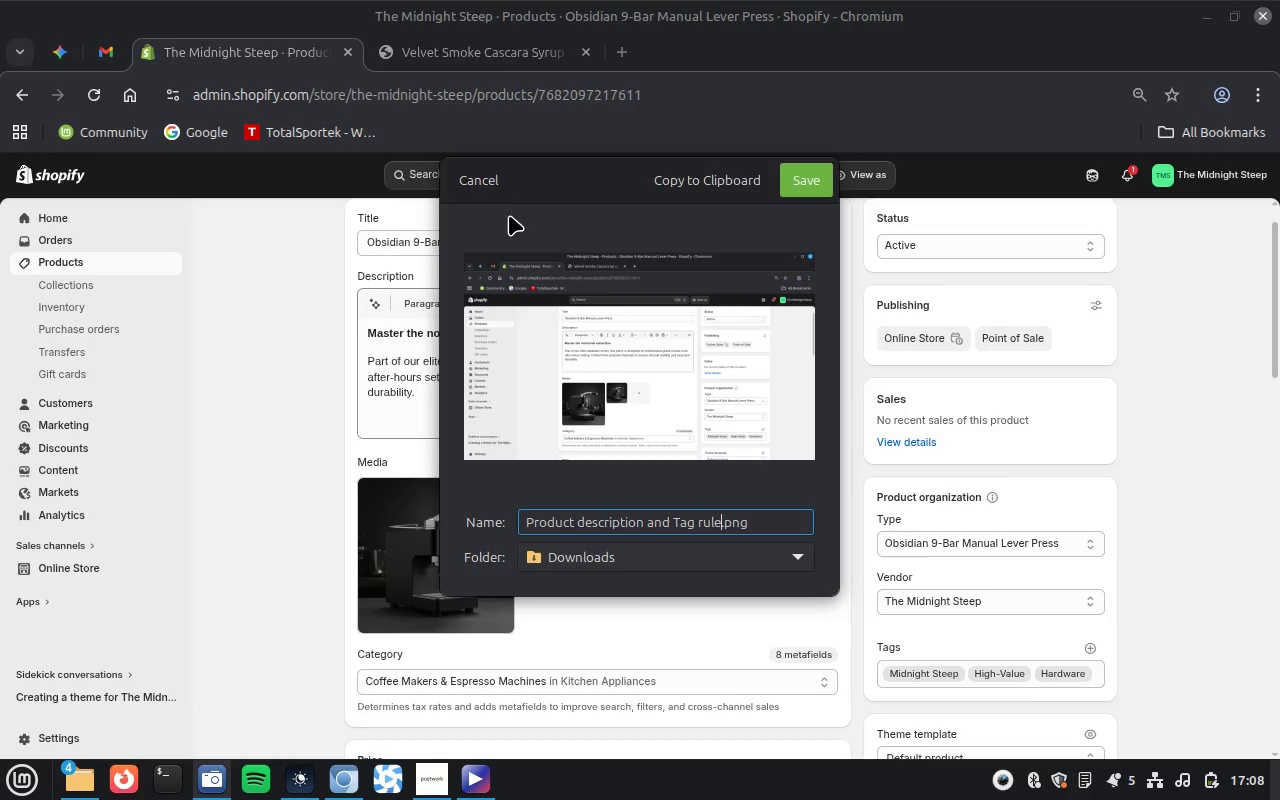 
key(Enter)
 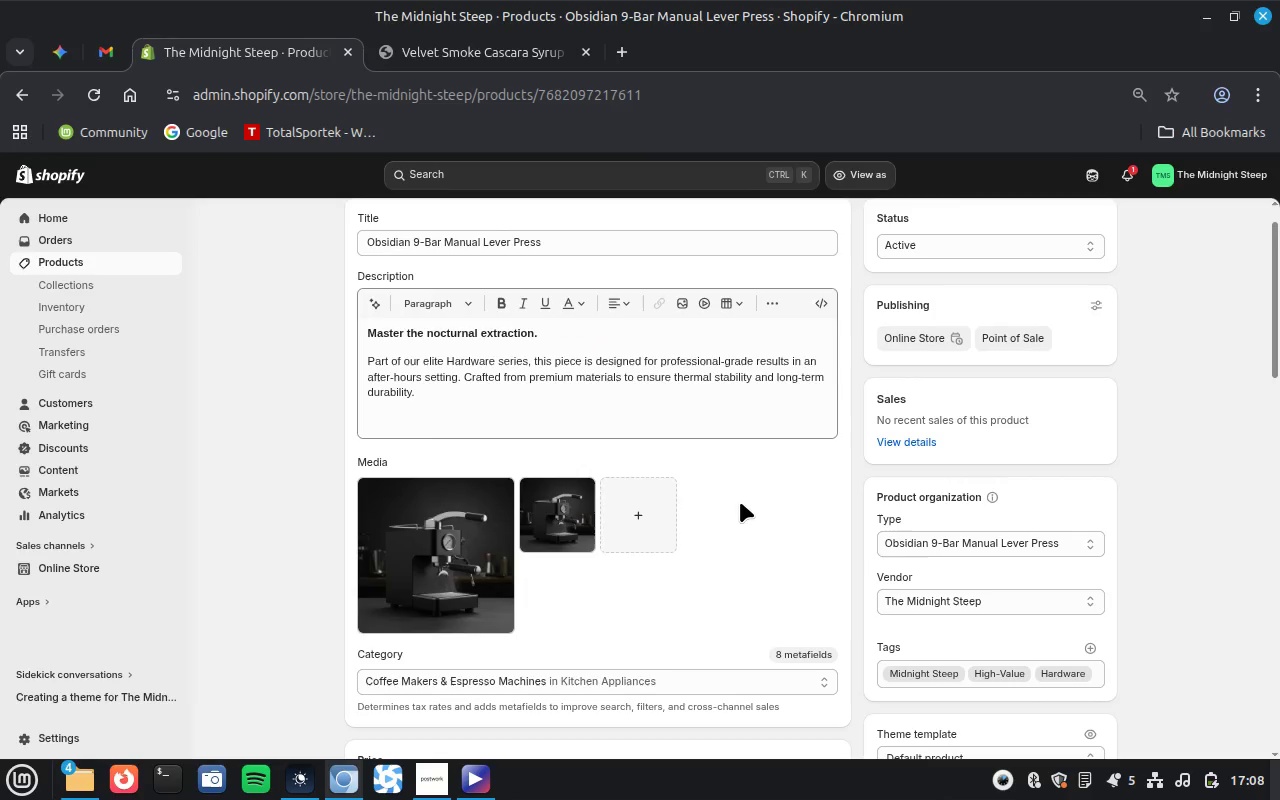 
scroll: coordinate [740, 502], scroll_direction: up, amount: 6.0
 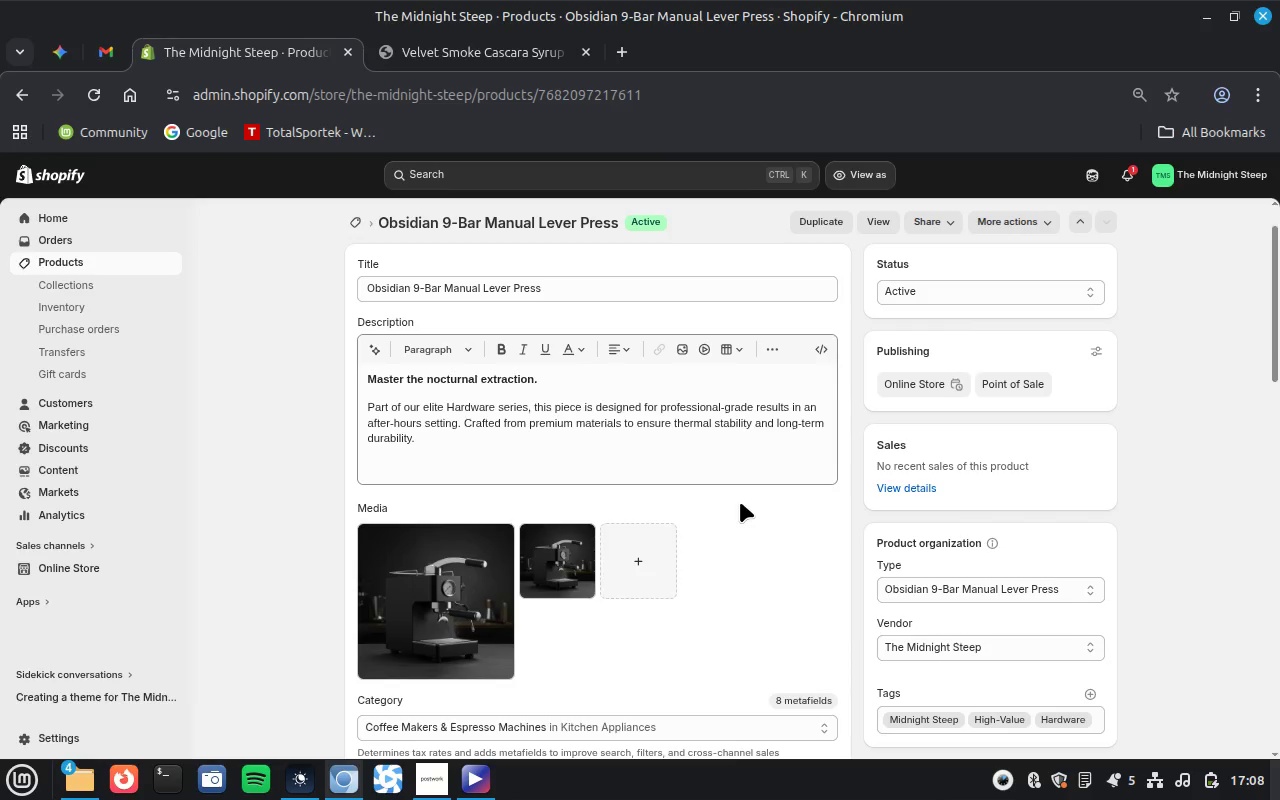 
scroll: coordinate [740, 502], scroll_direction: down, amount: 14.0
 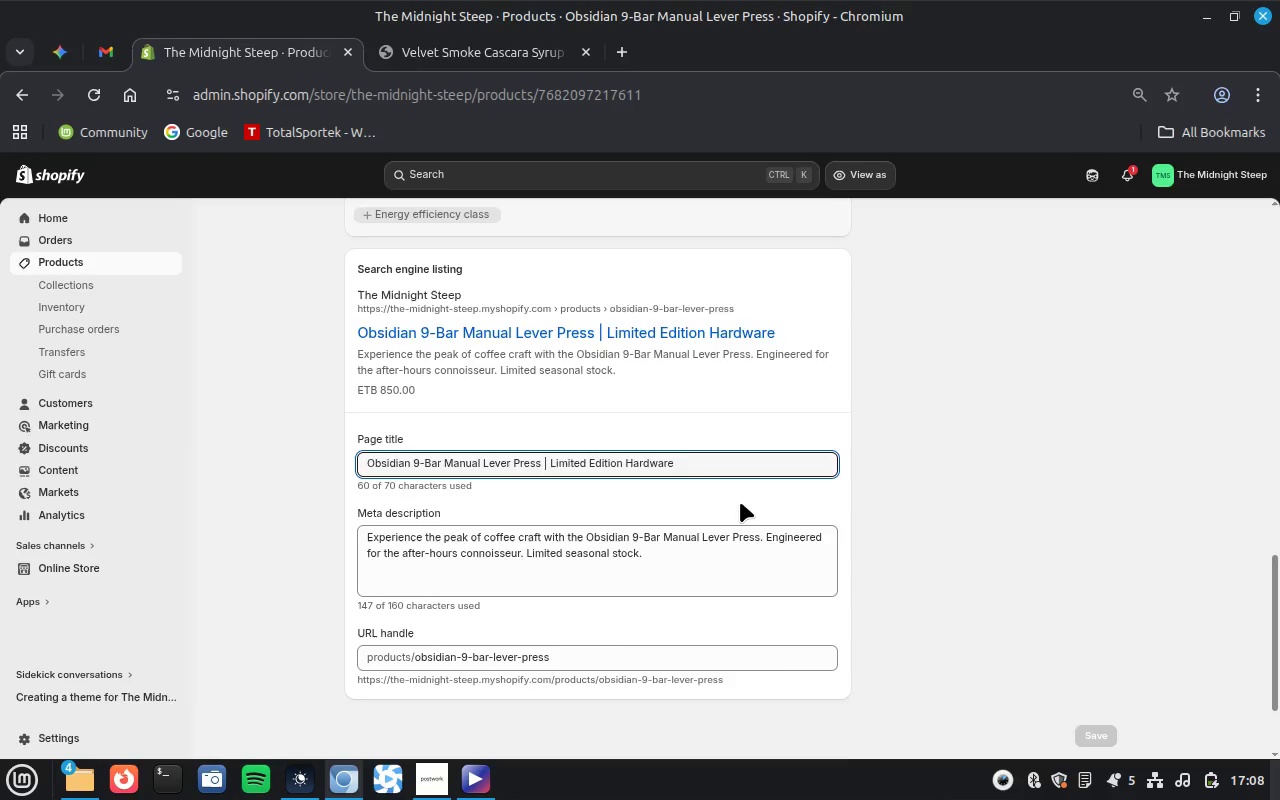 
scroll: coordinate [740, 502], scroll_direction: up, amount: 17.0
 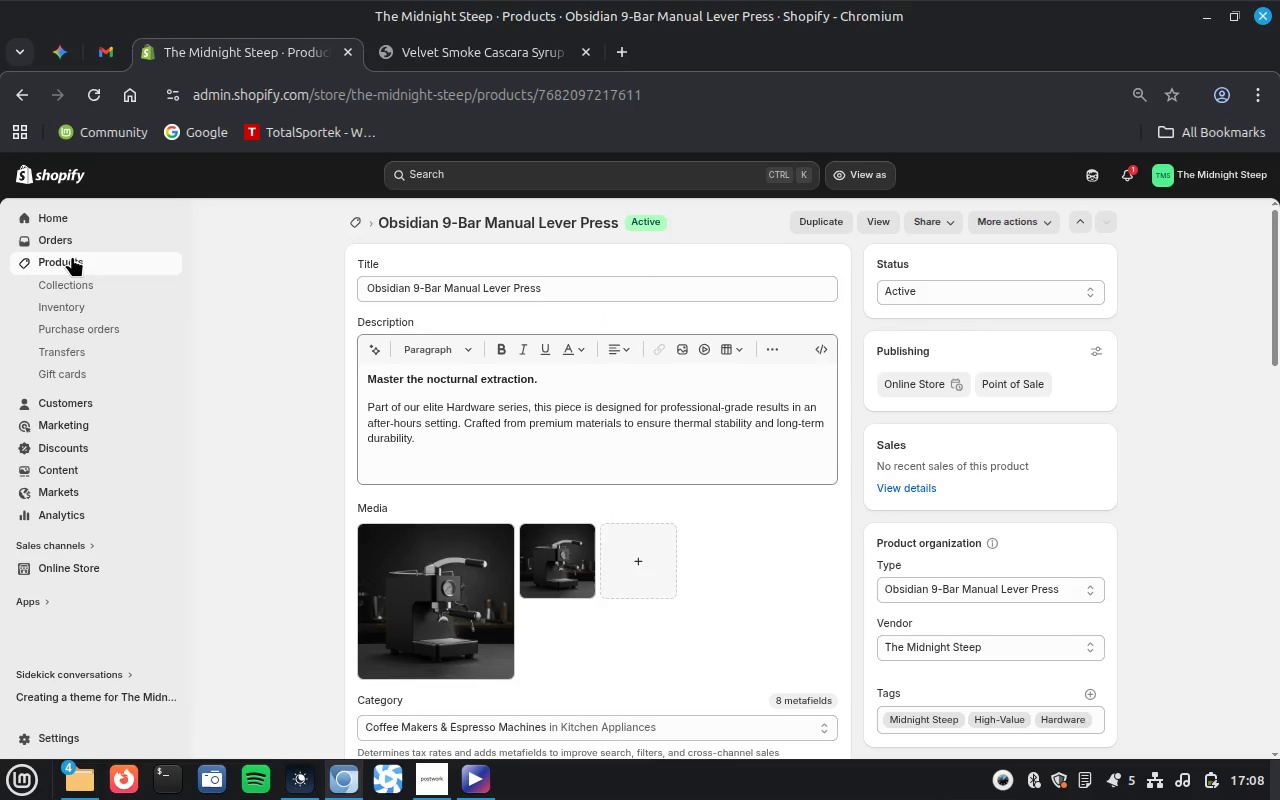 
left_click([71, 256])
 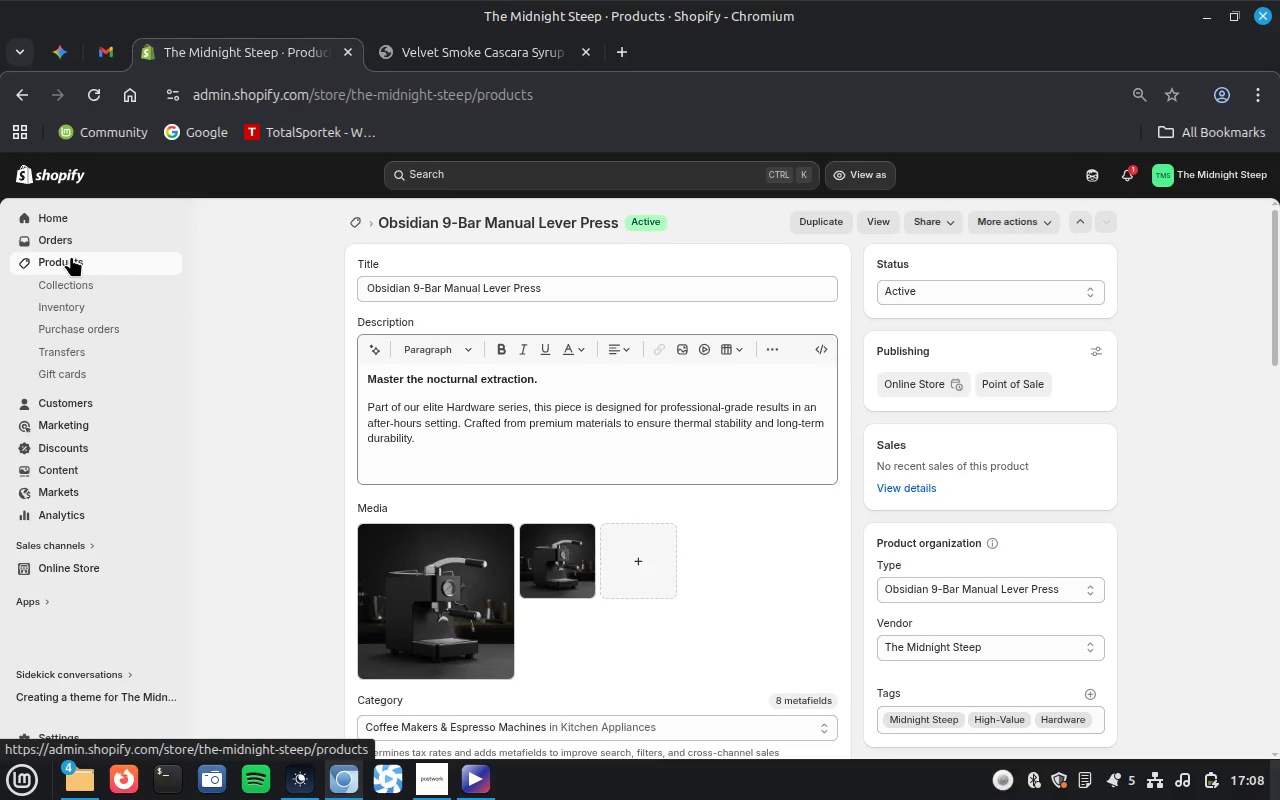 
wait(16.98)
 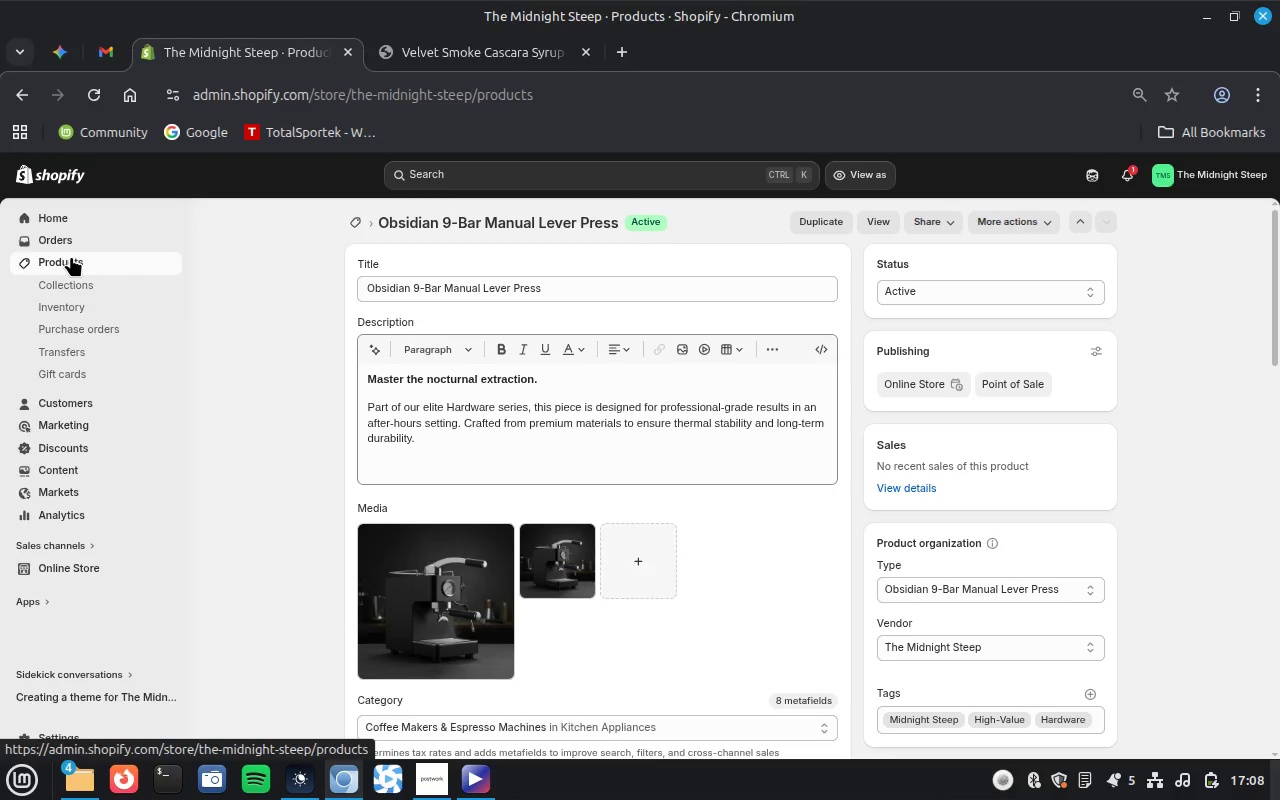 
left_click([451, 53])
 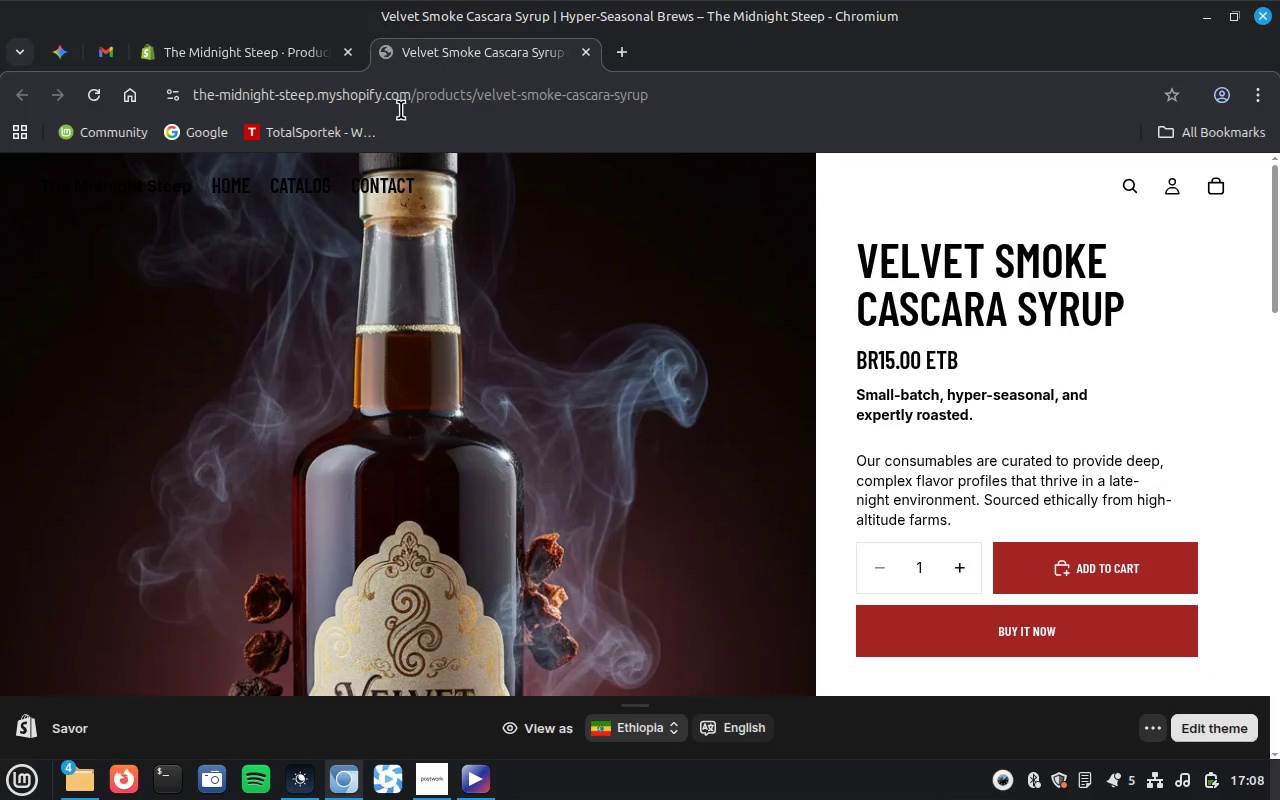 
scroll: coordinate [489, 270], scroll_direction: up, amount: 15.0
 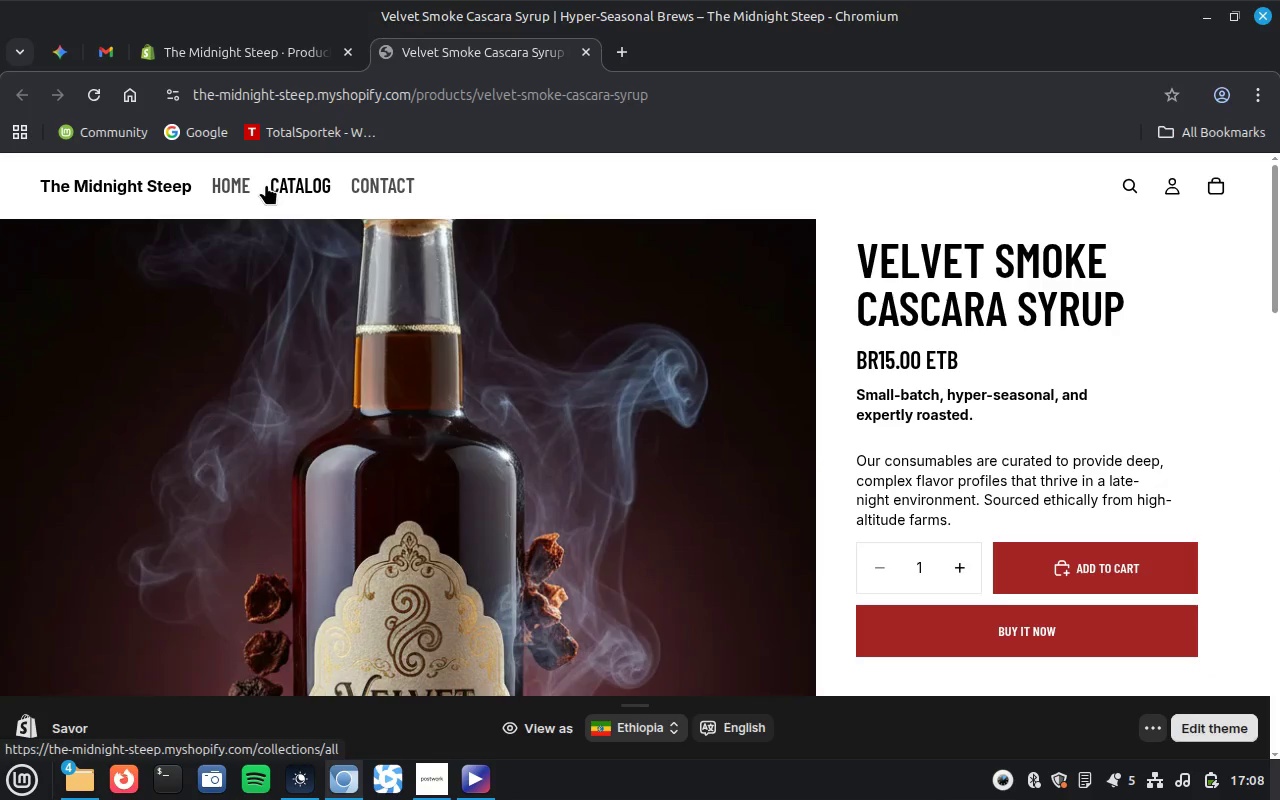 
left_click([222, 184])
 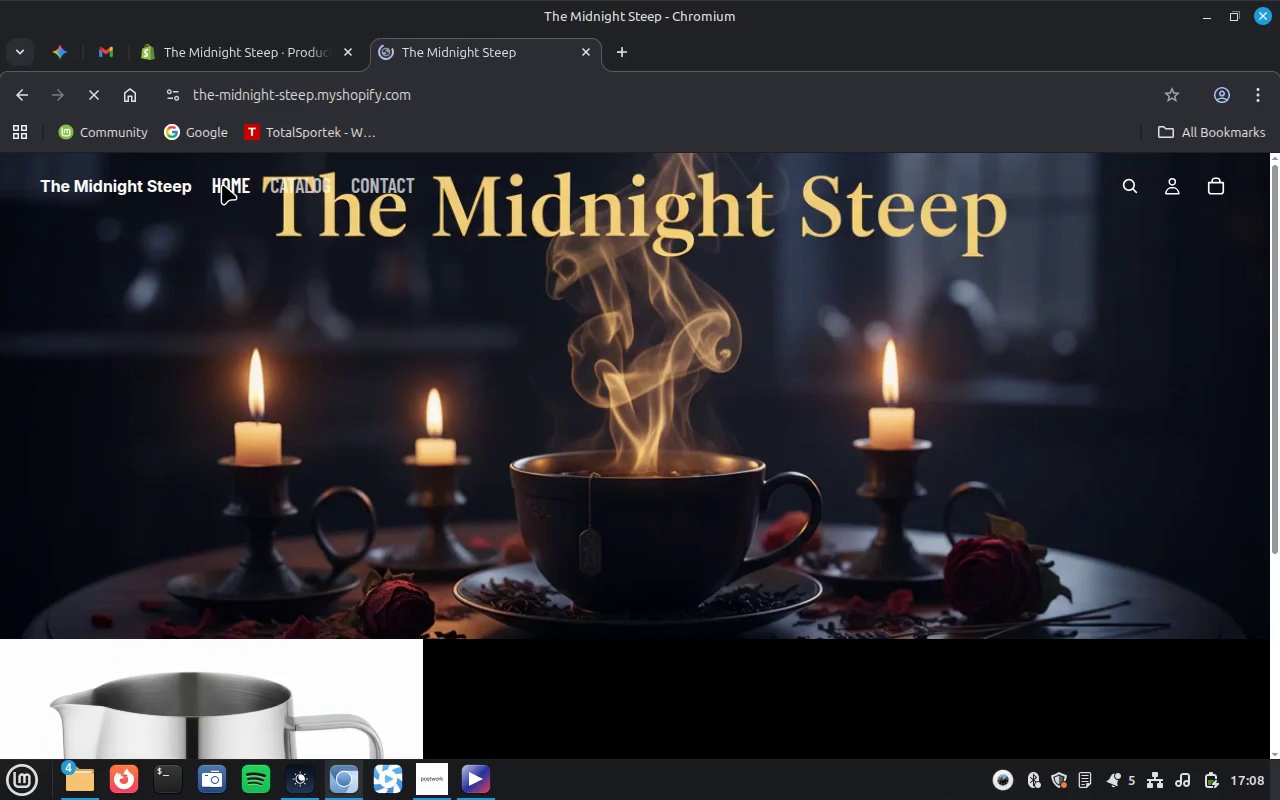 
wait(10.44)
 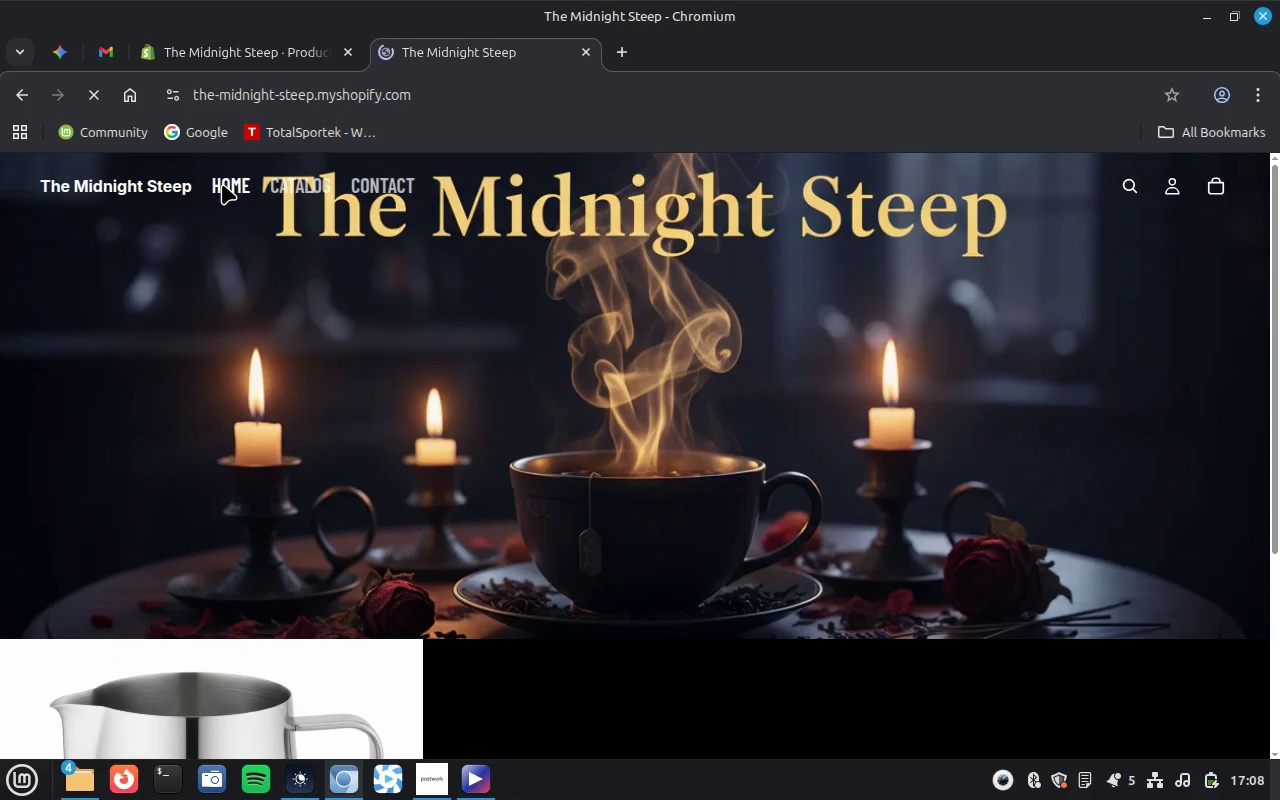 
left_click([1259, 94])
 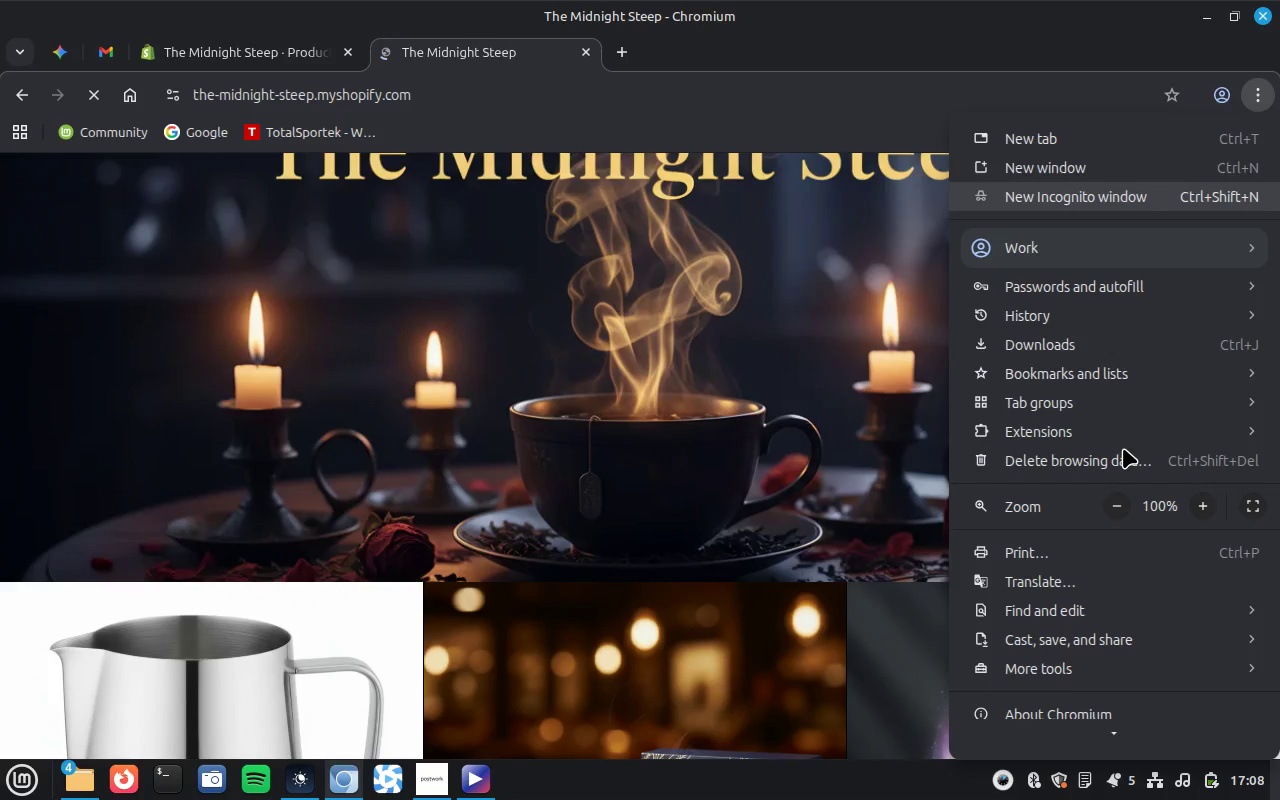 
left_click([1114, 503])
 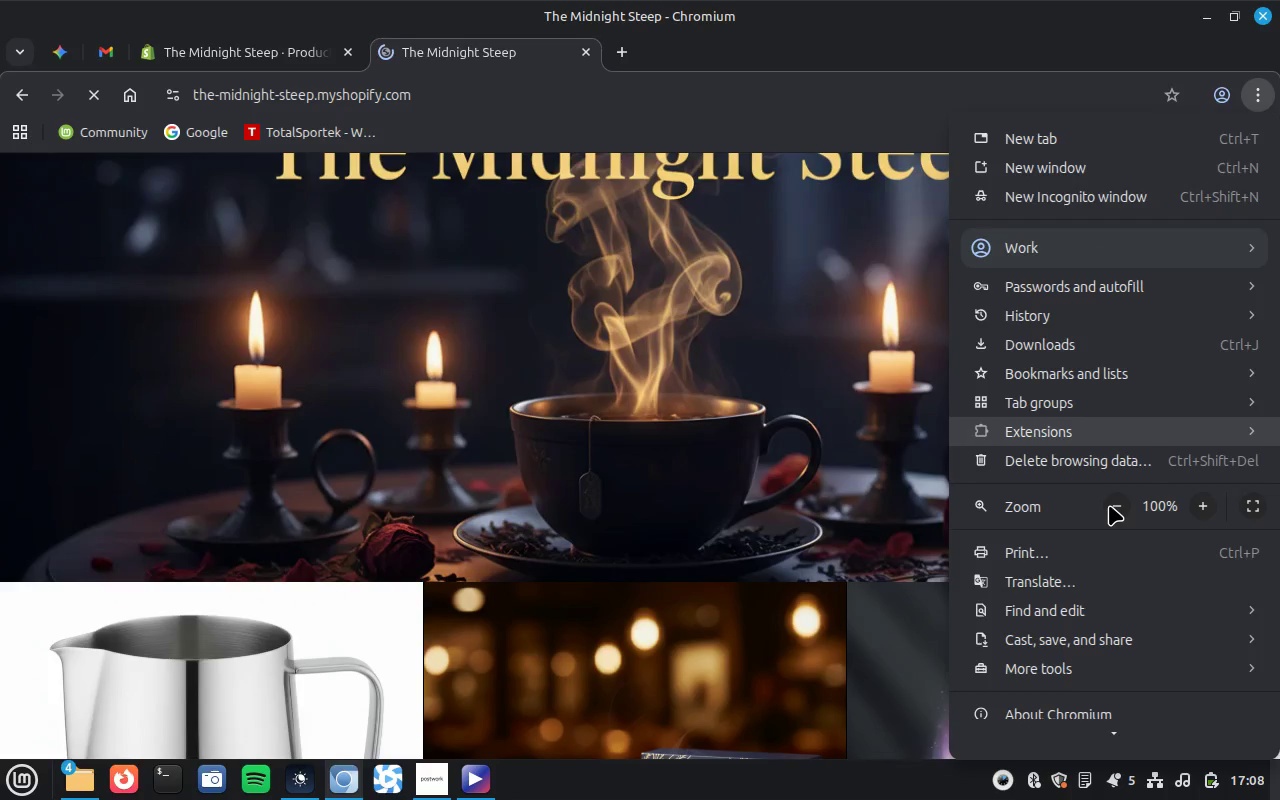 
left_click([1114, 503])
 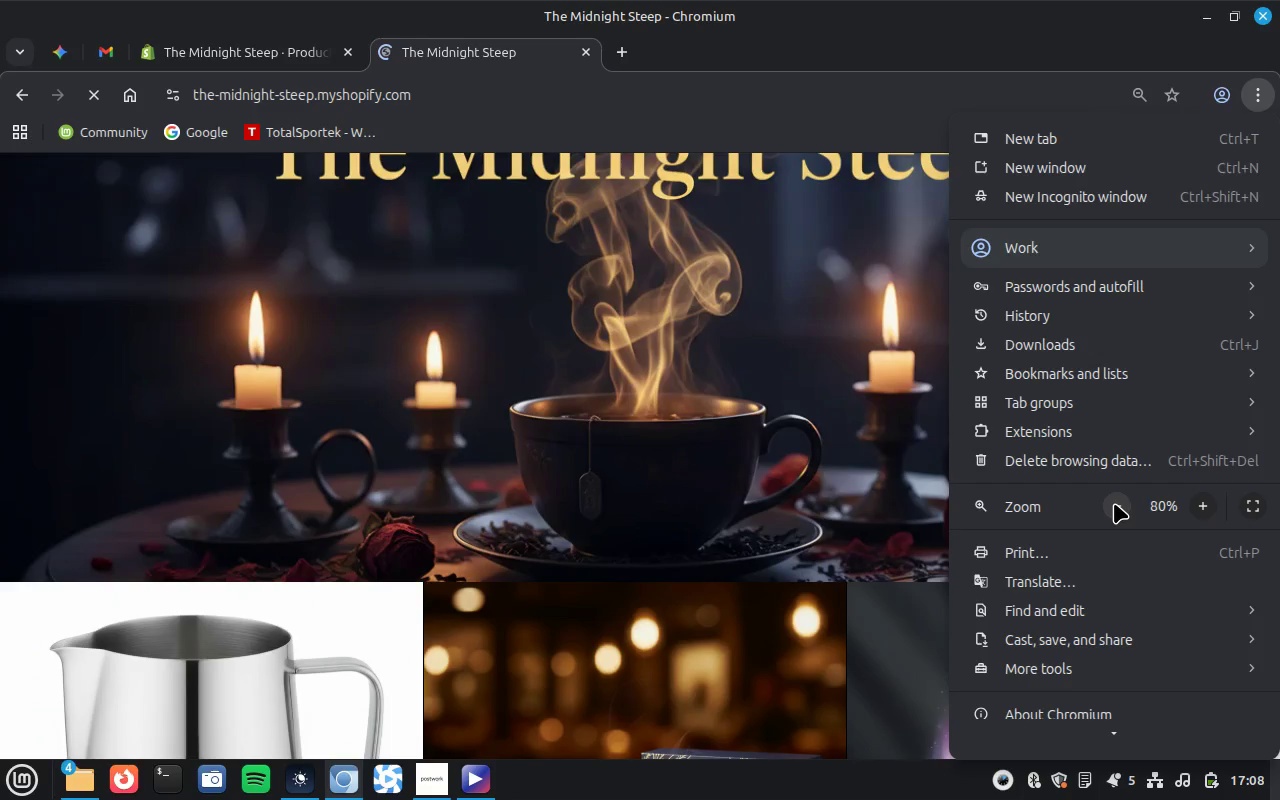 
wait(9.34)
 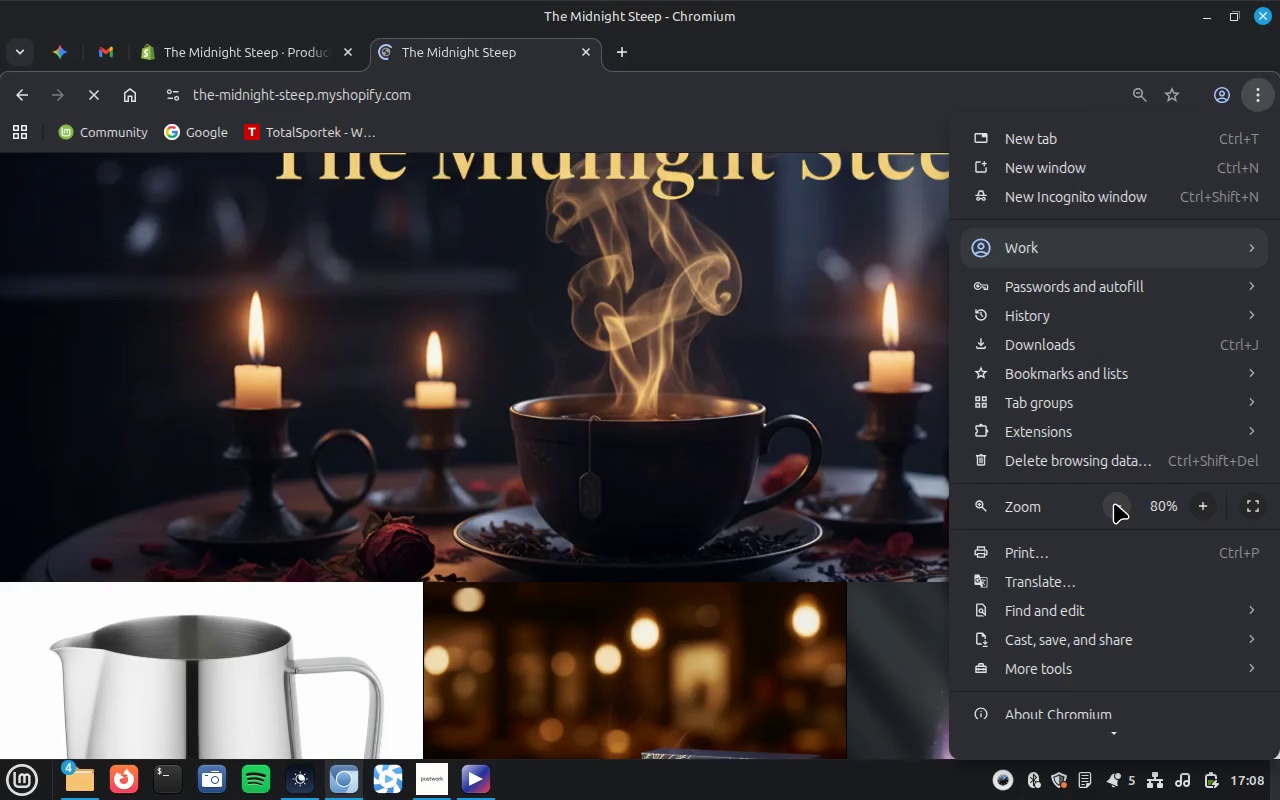 
left_click([1114, 503])
 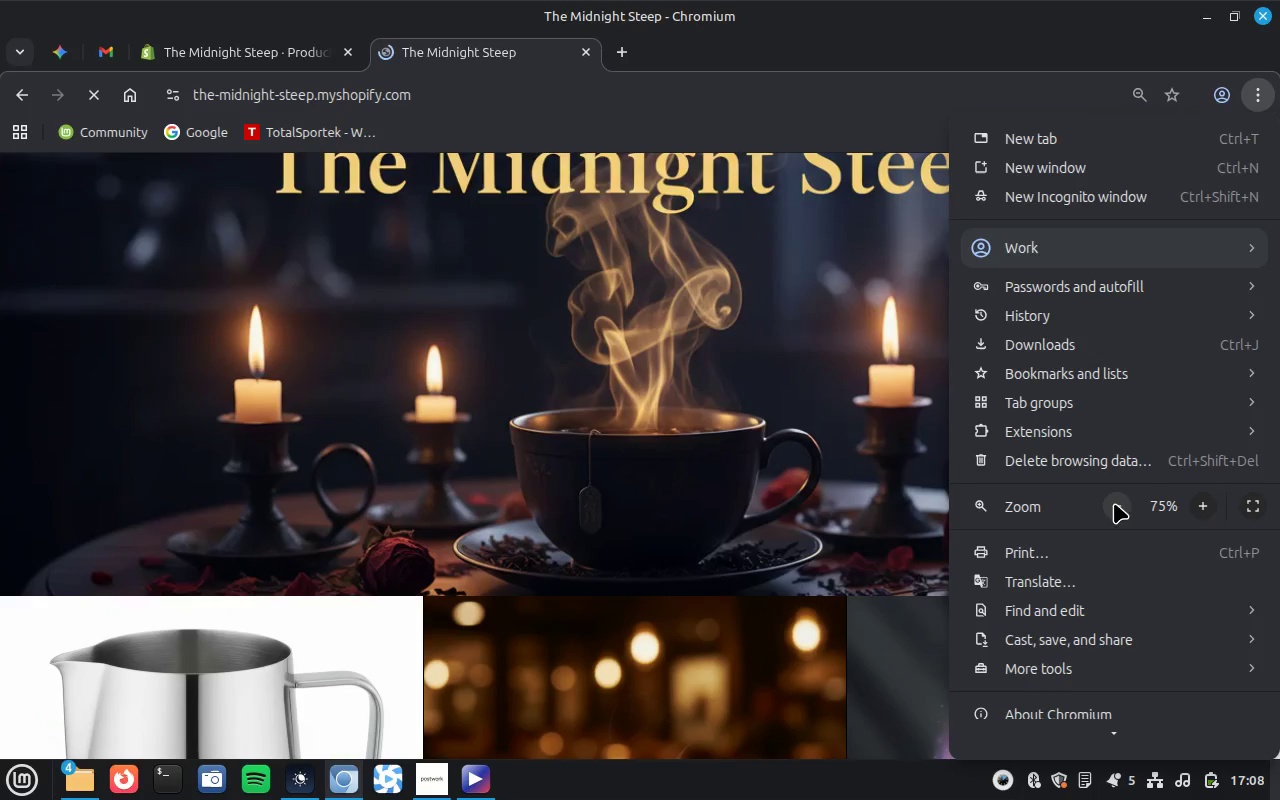 
left_click([909, 0])
 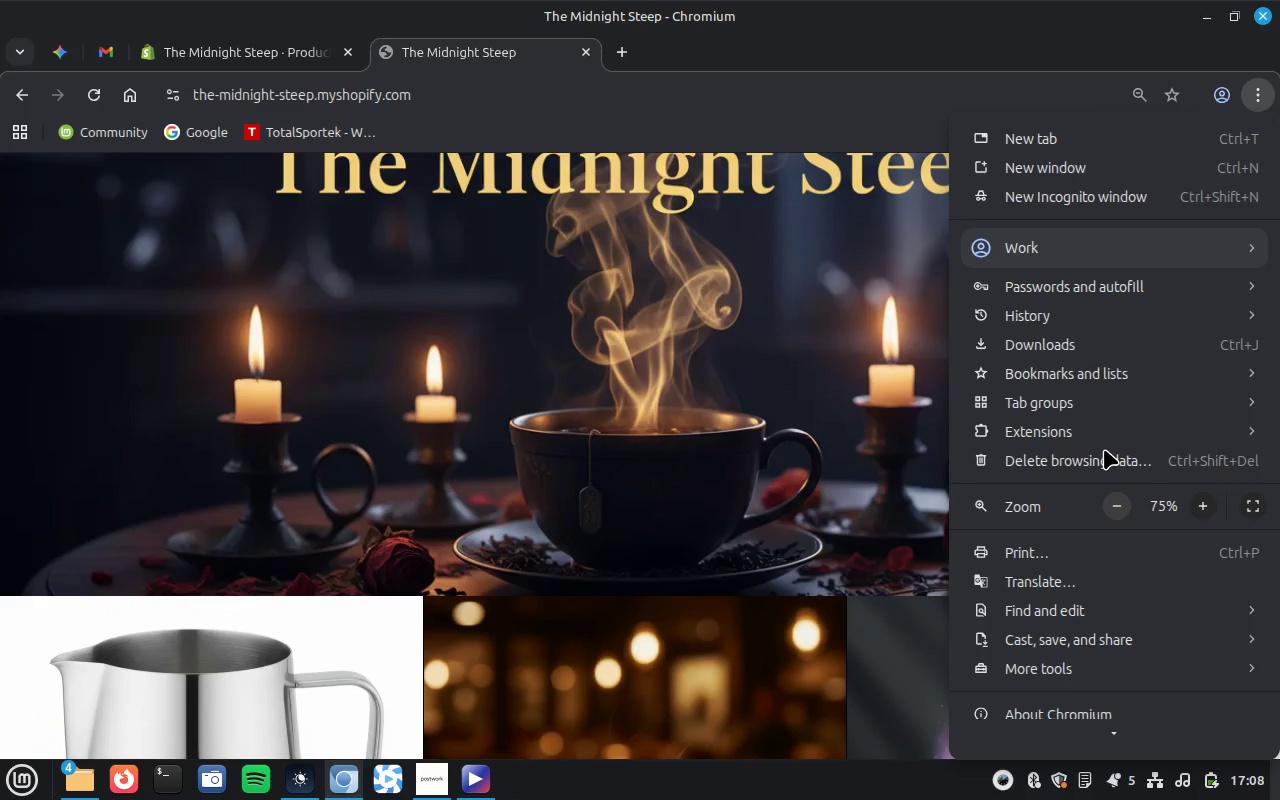 
scroll: coordinate [920, 497], scroll_direction: down, amount: 16.0
 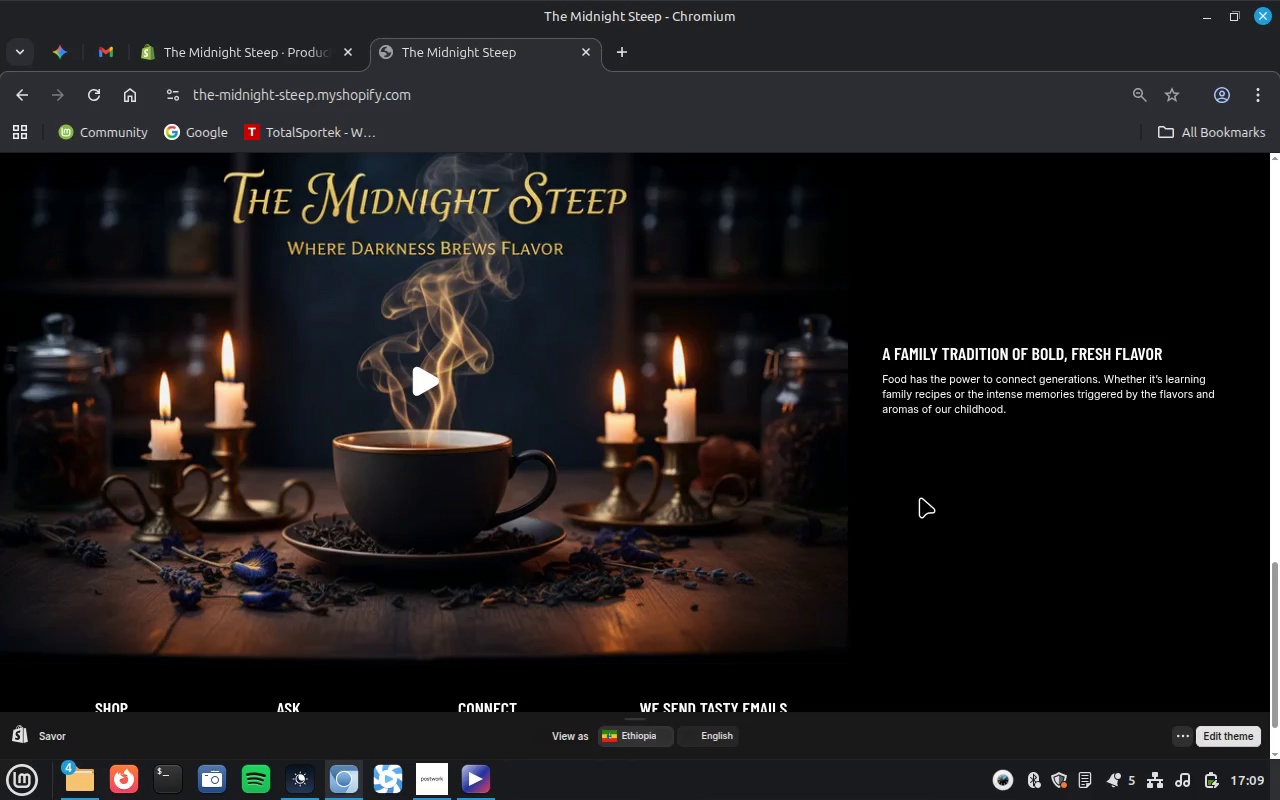 
scroll: coordinate [920, 497], scroll_direction: up, amount: 1.0
 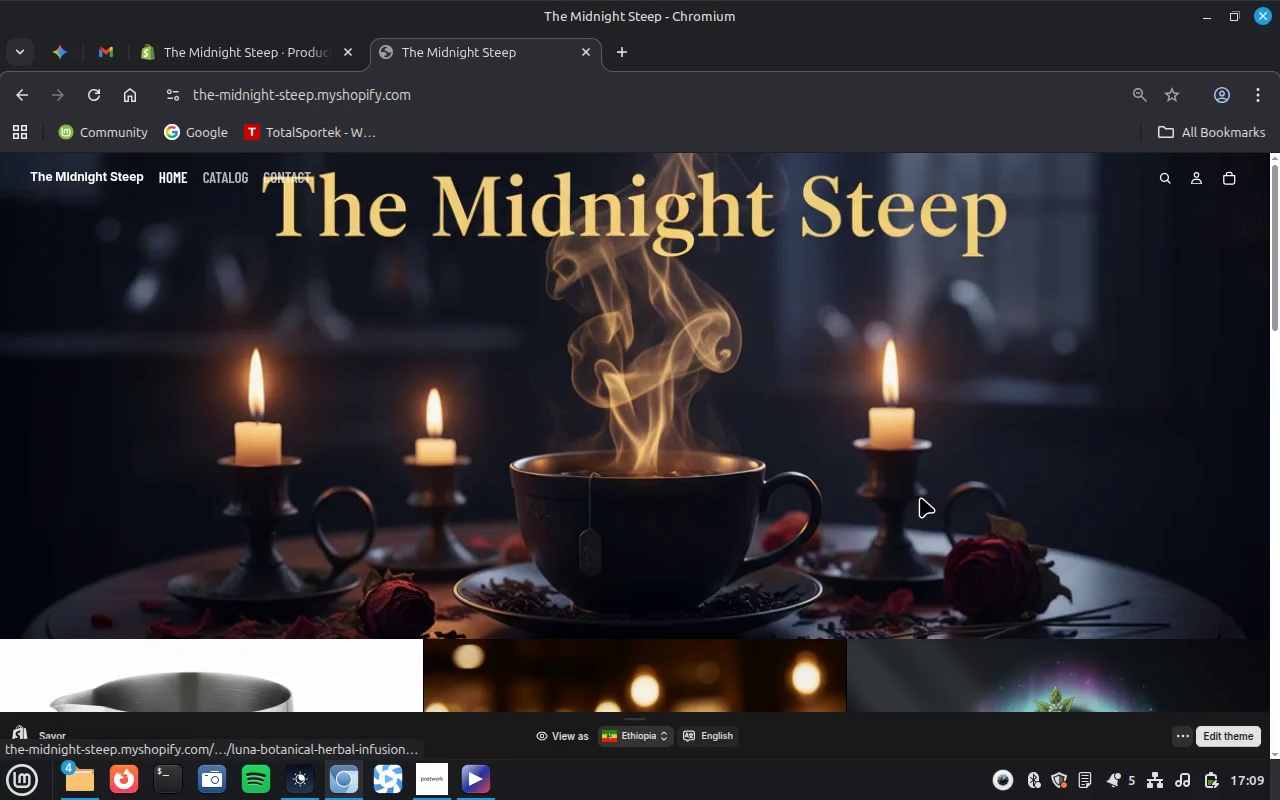 
left_click([207, 782])
 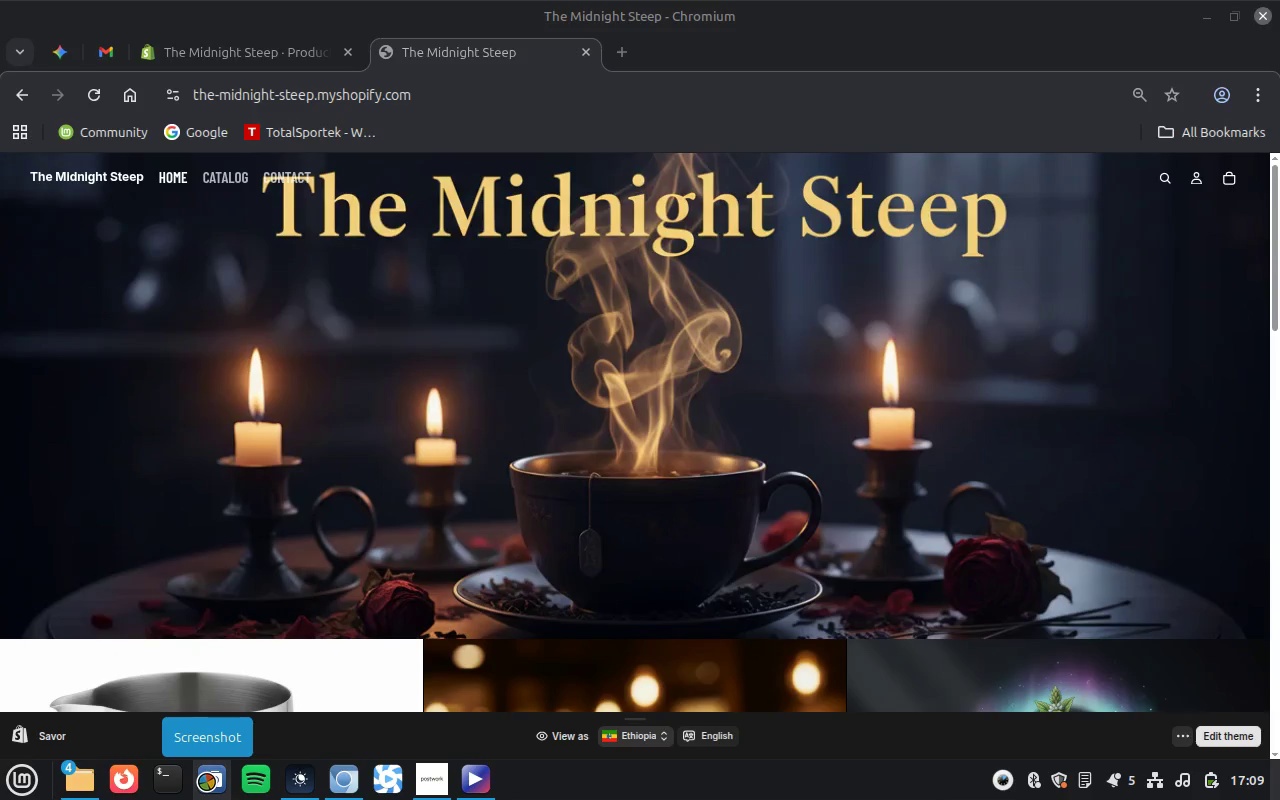 
wait(6.26)
 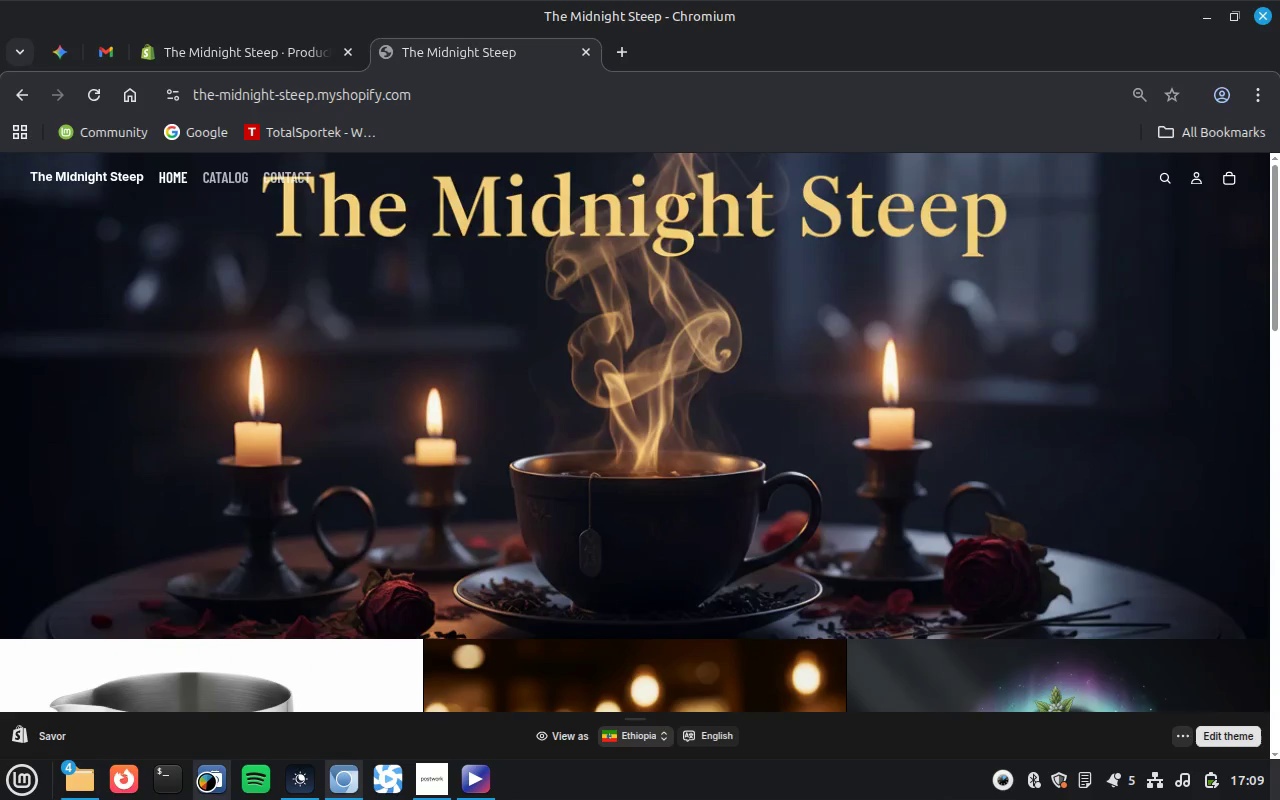 
key(Shift+ShiftLeft)
 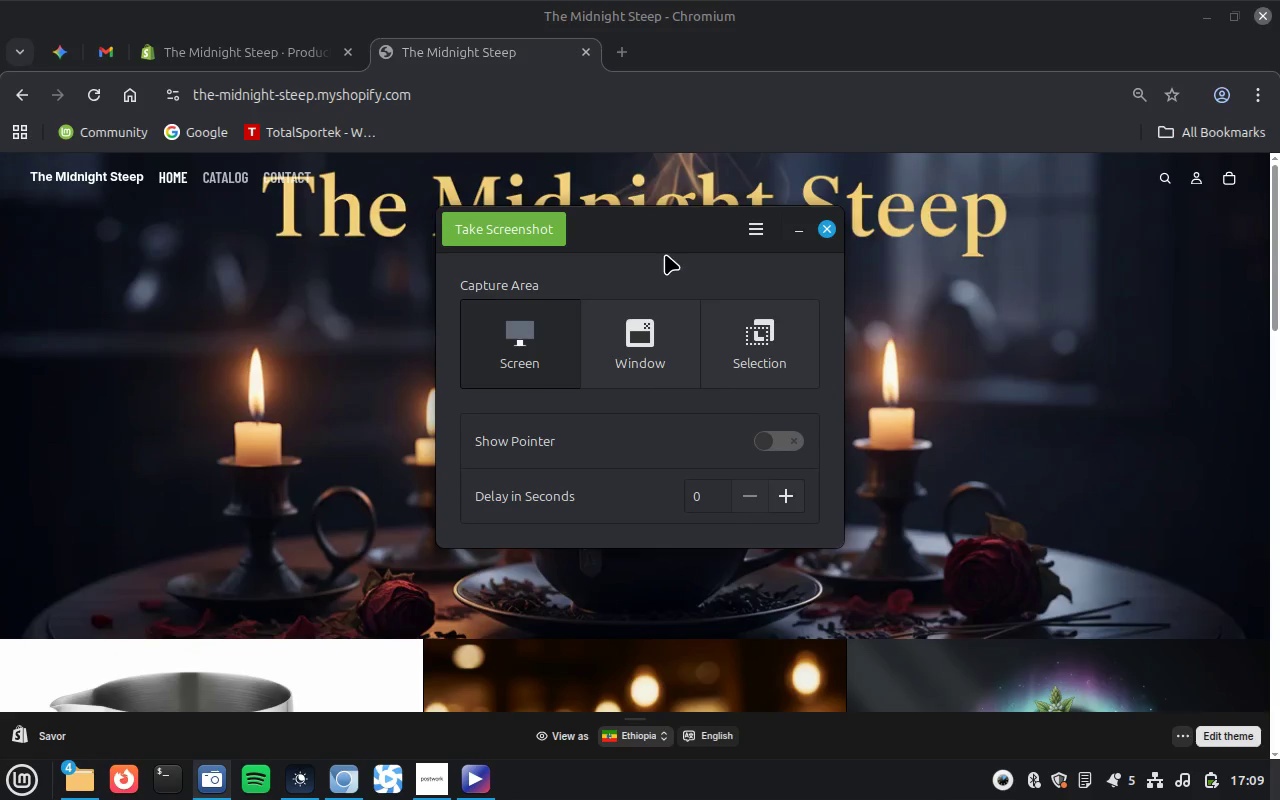 
left_click([619, 323])
 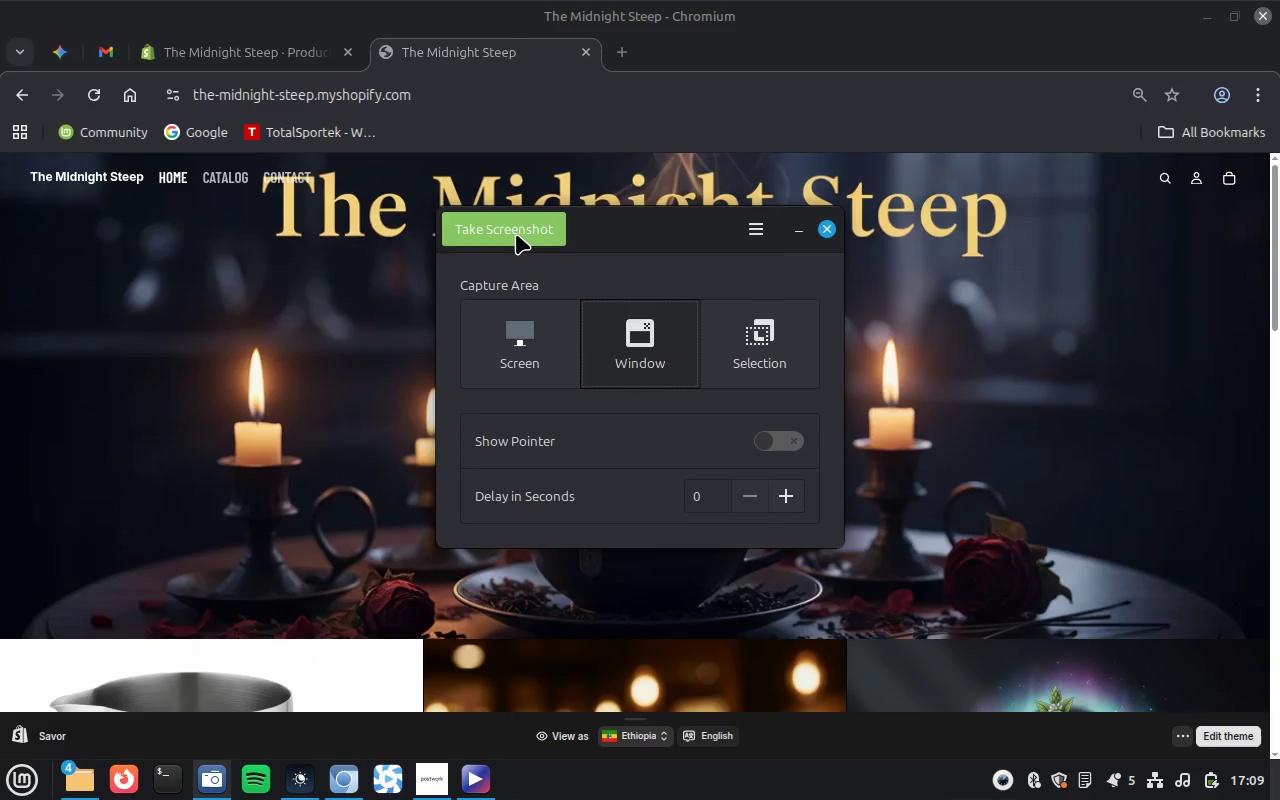 
left_click([516, 234])
 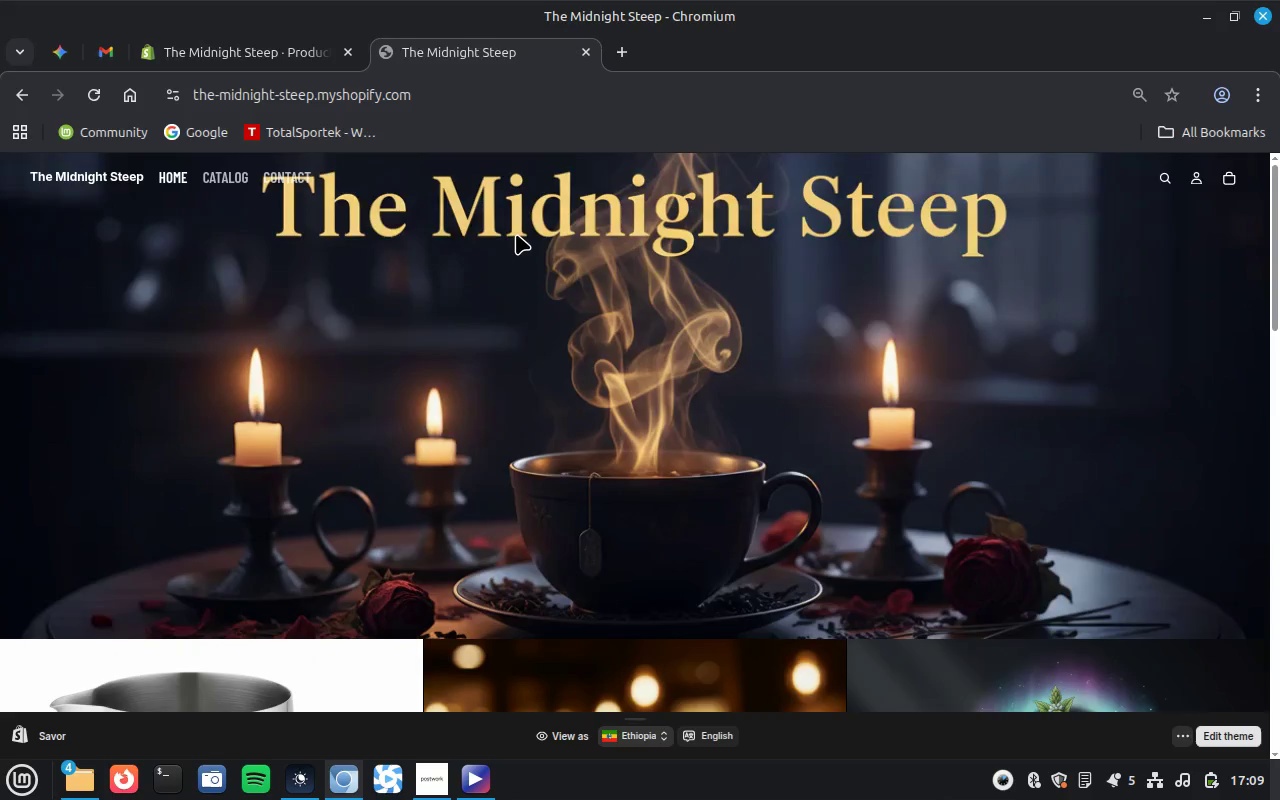 
type(Home page)
 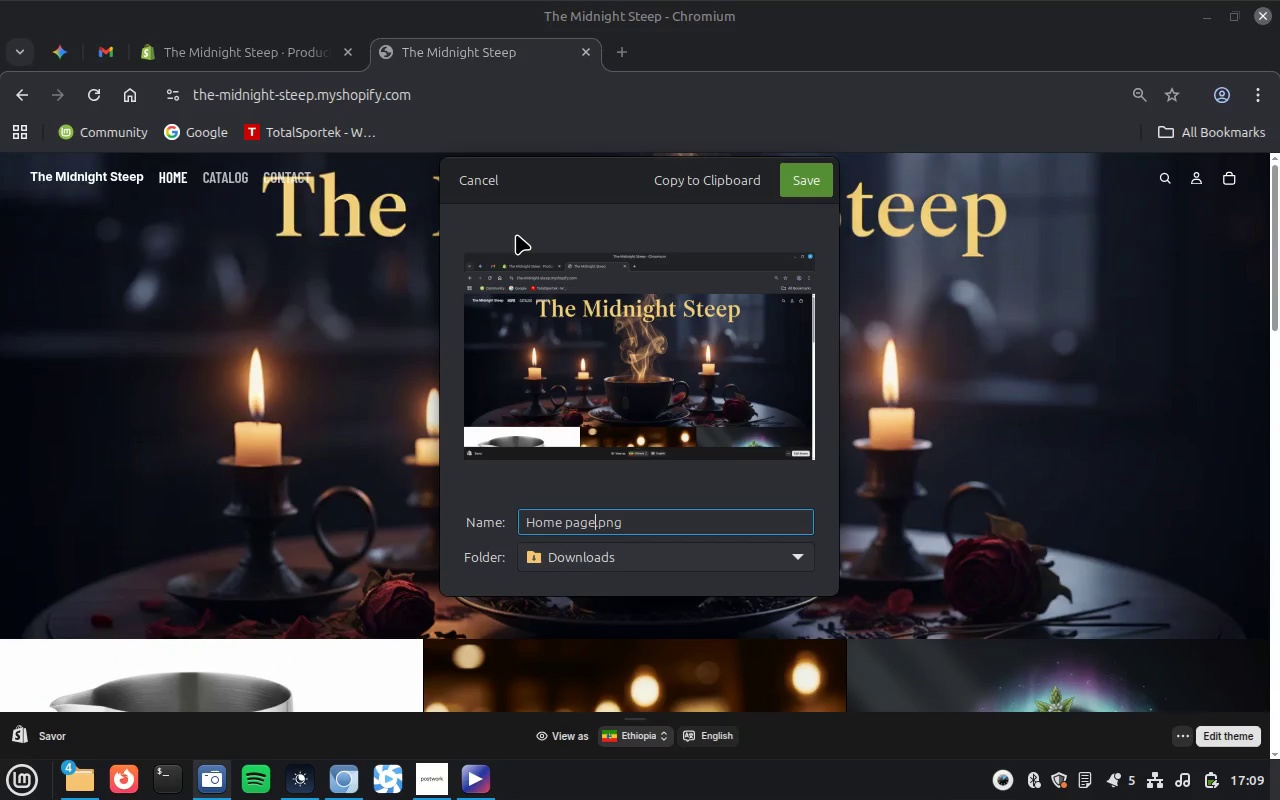 
 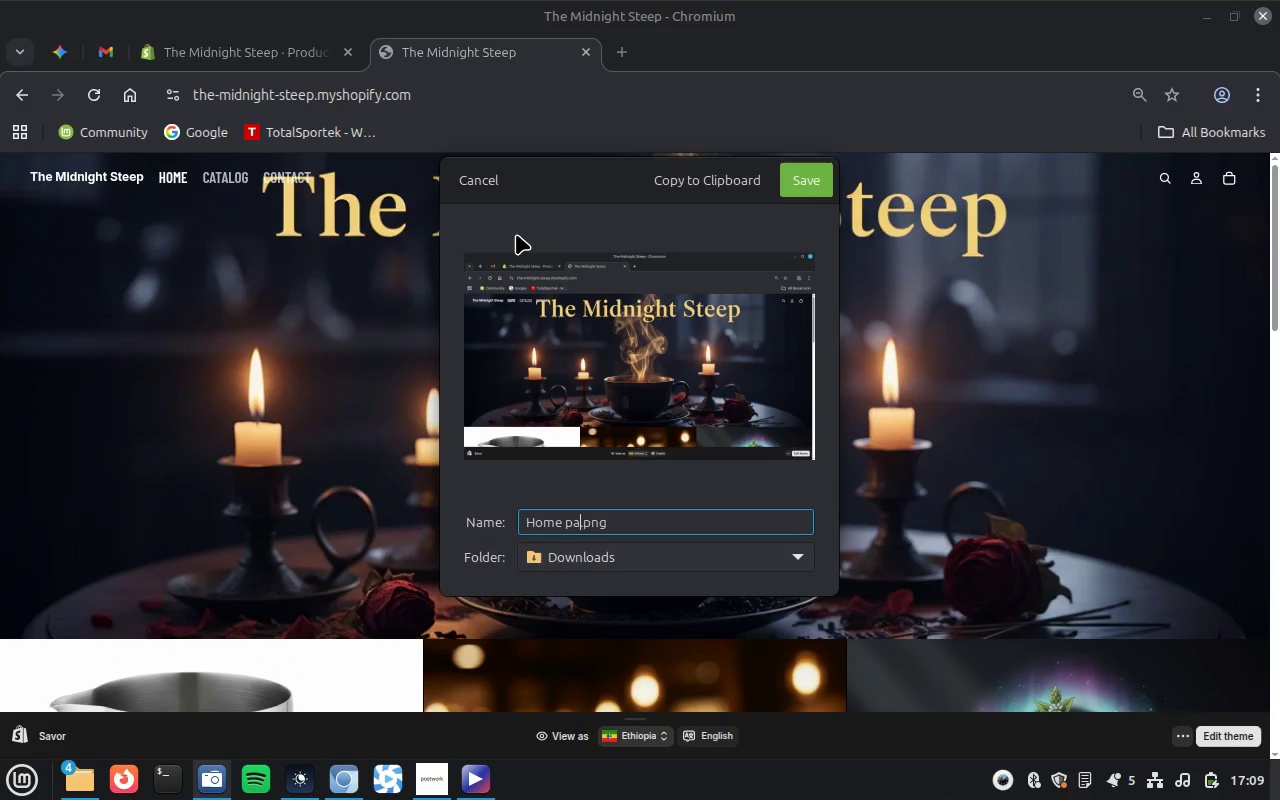 
key(Enter)
 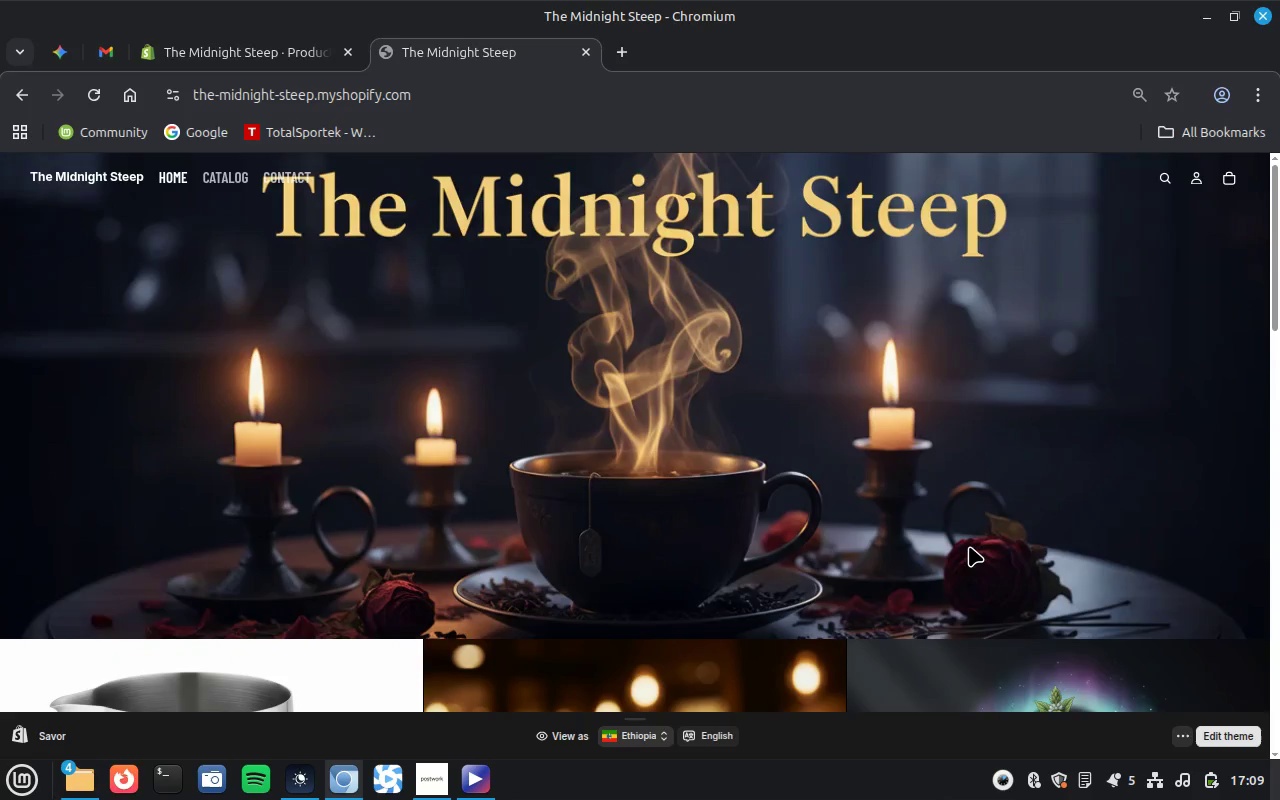 
scroll: coordinate [969, 546], scroll_direction: down, amount: 4.0
 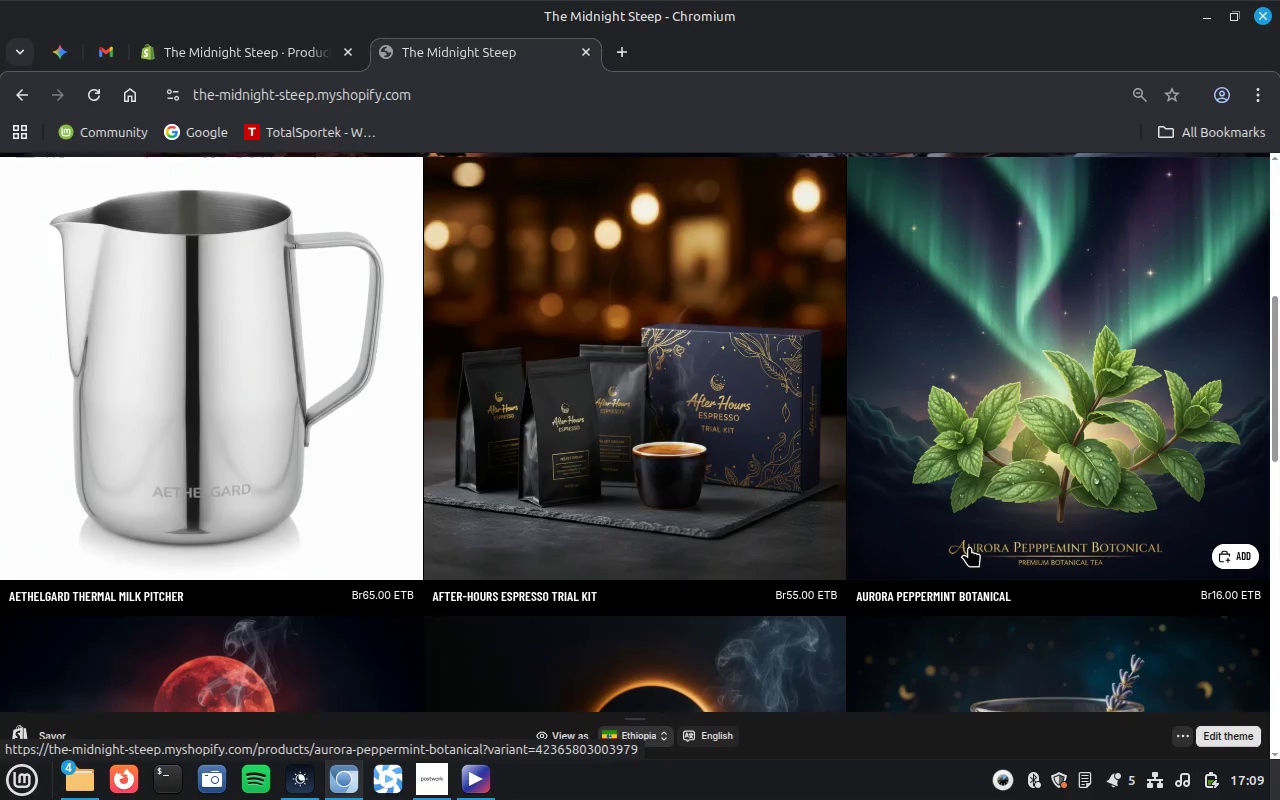 
mouse_move([428, 767])
 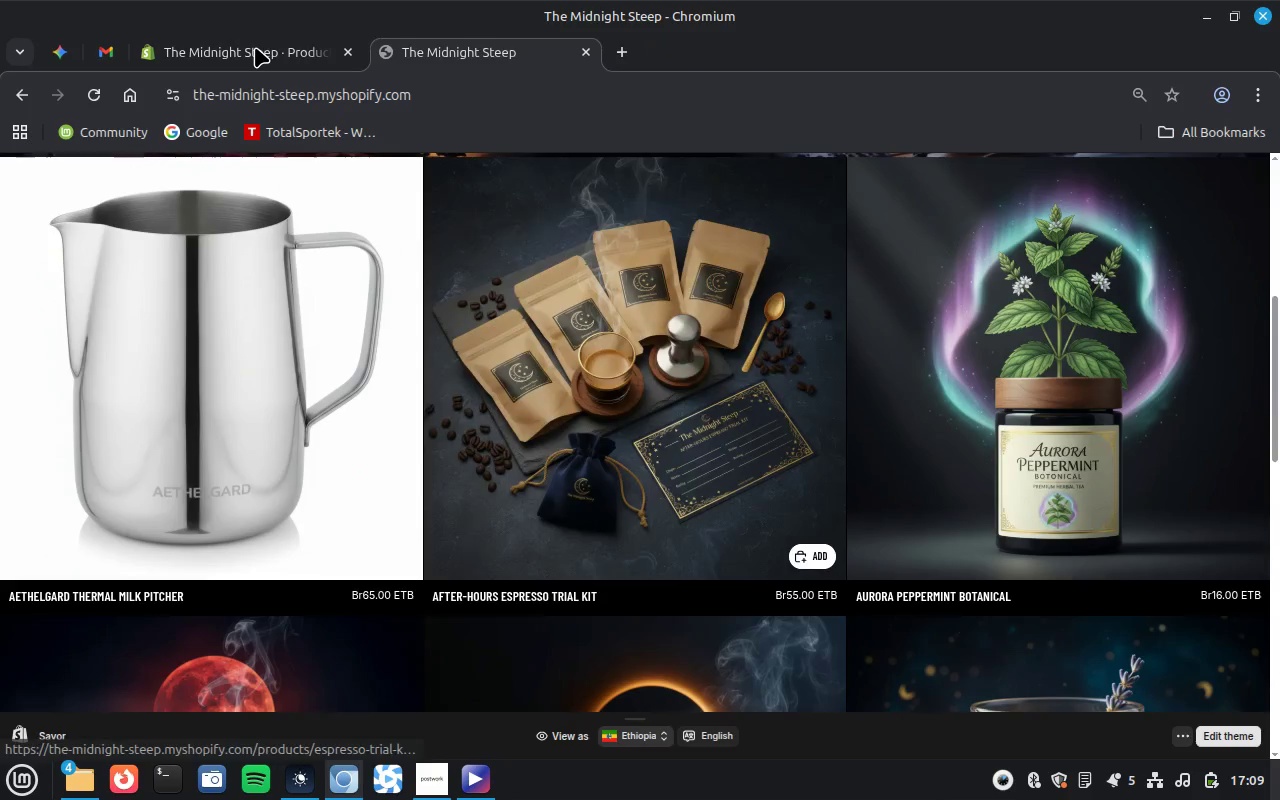 
left_click([255, 48])
 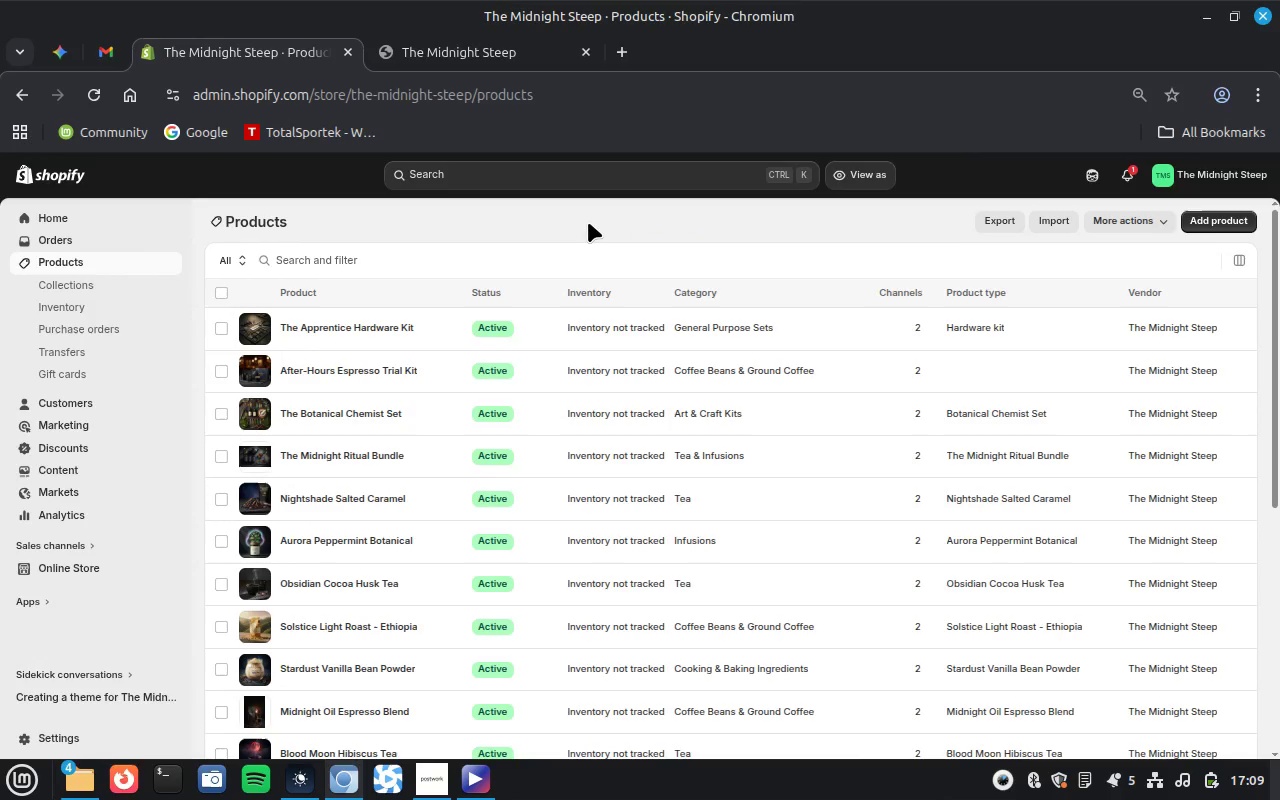 
wait(6.33)
 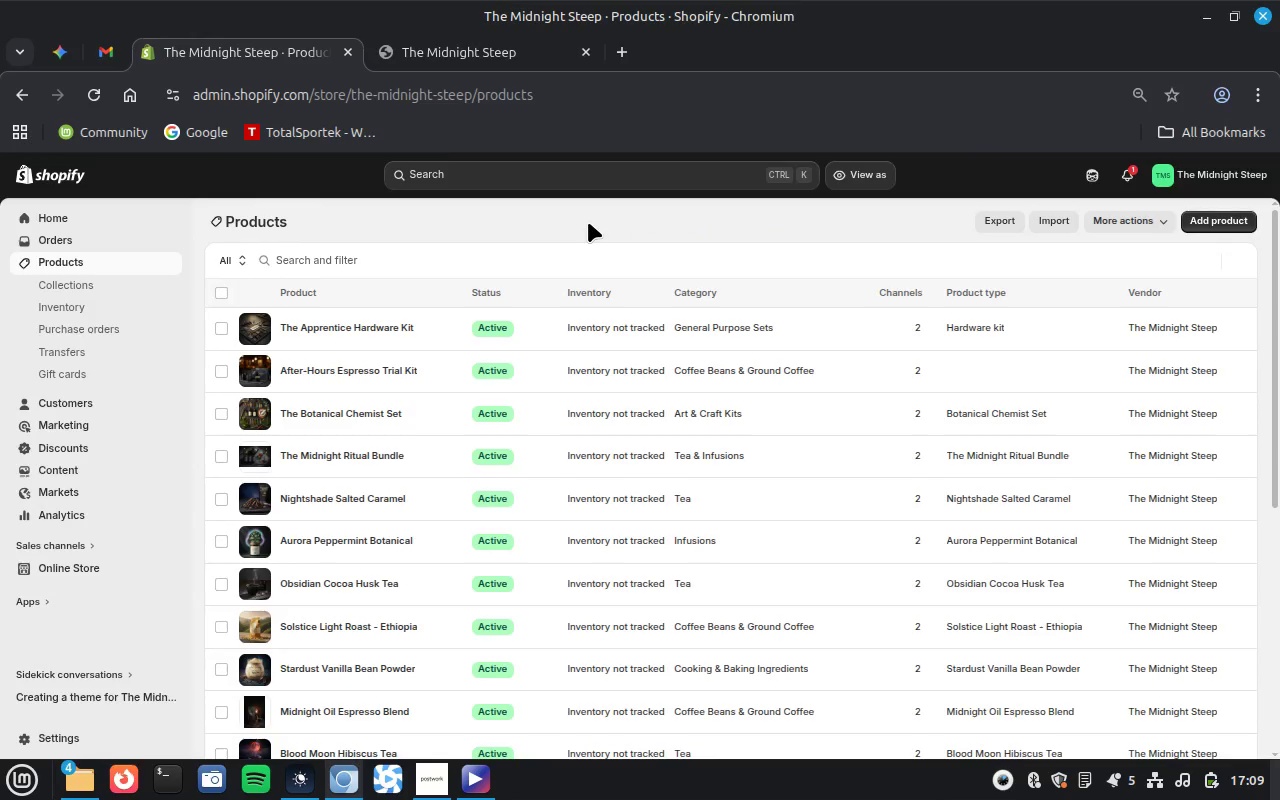 
left_click([214, 786])
 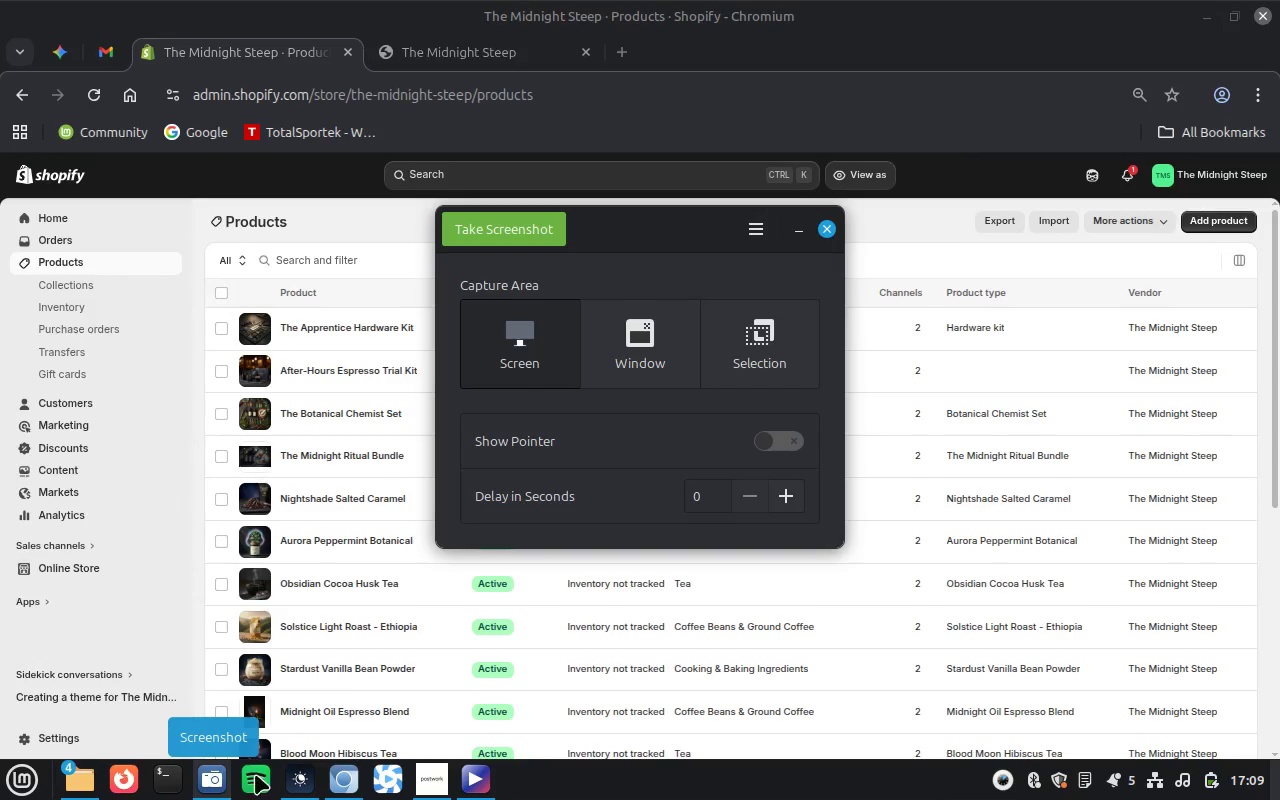 
left_click([636, 350])
 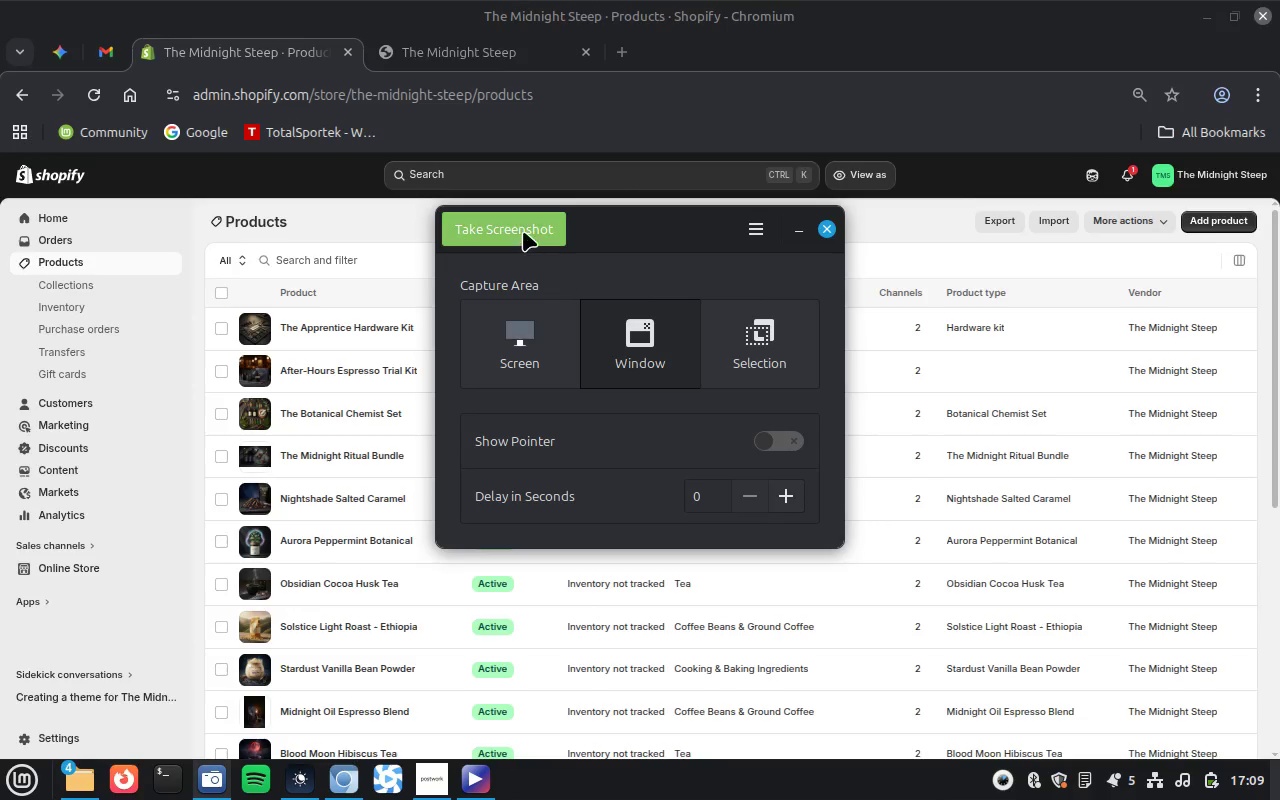 
left_click([524, 229])
 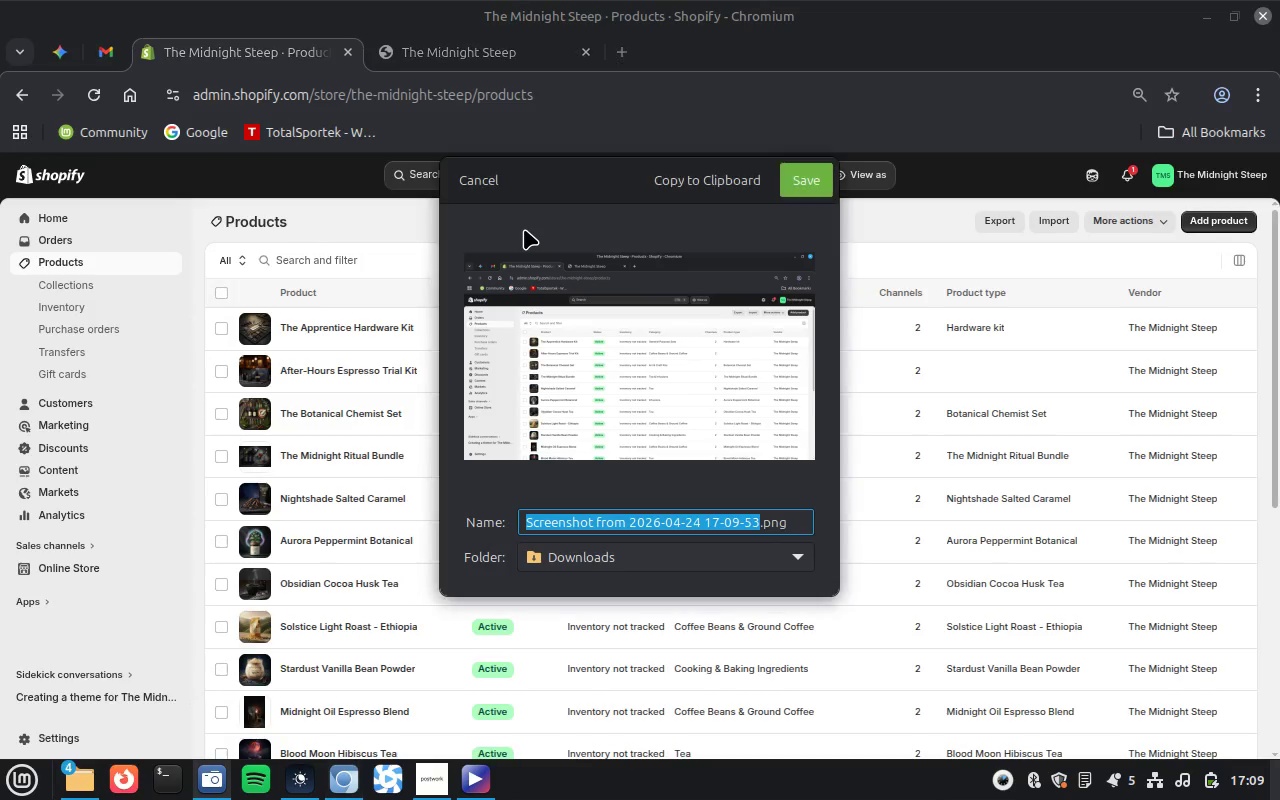 
wait(5.35)
 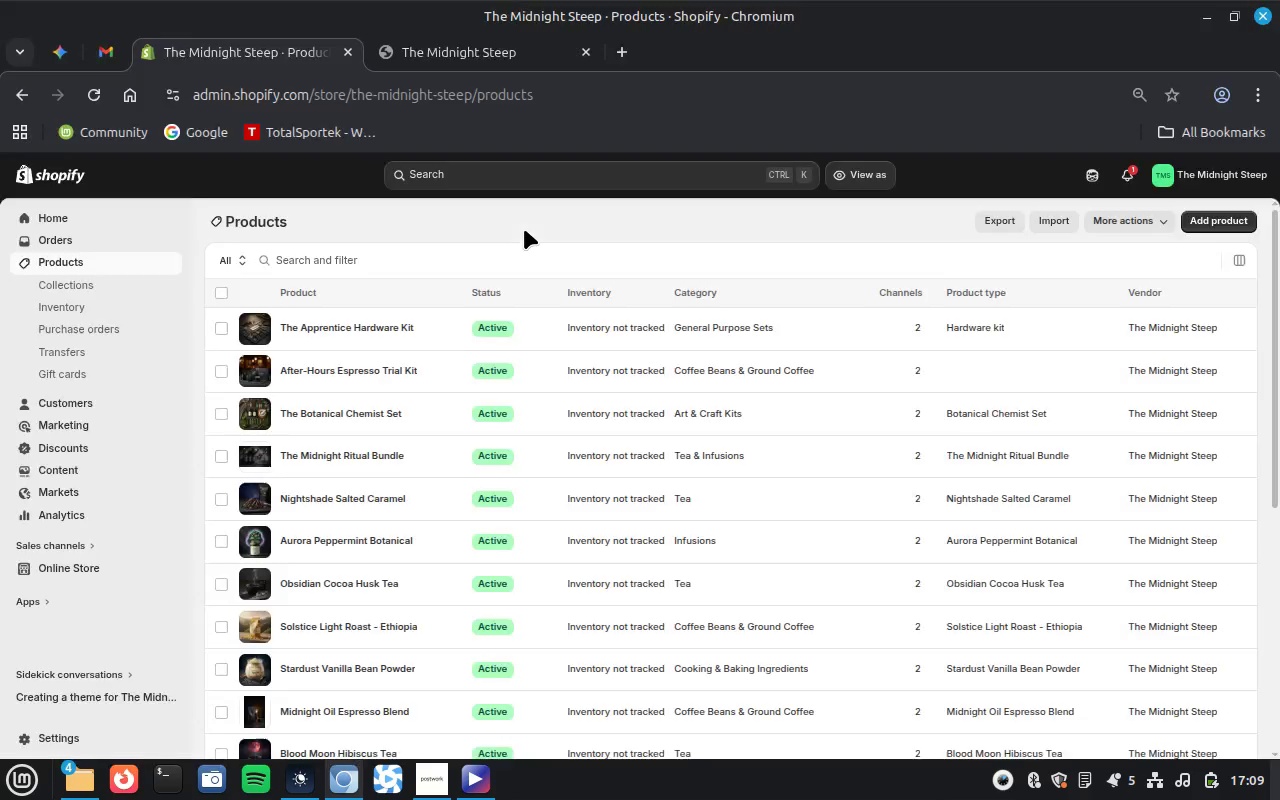 
type(Products List Backend)
 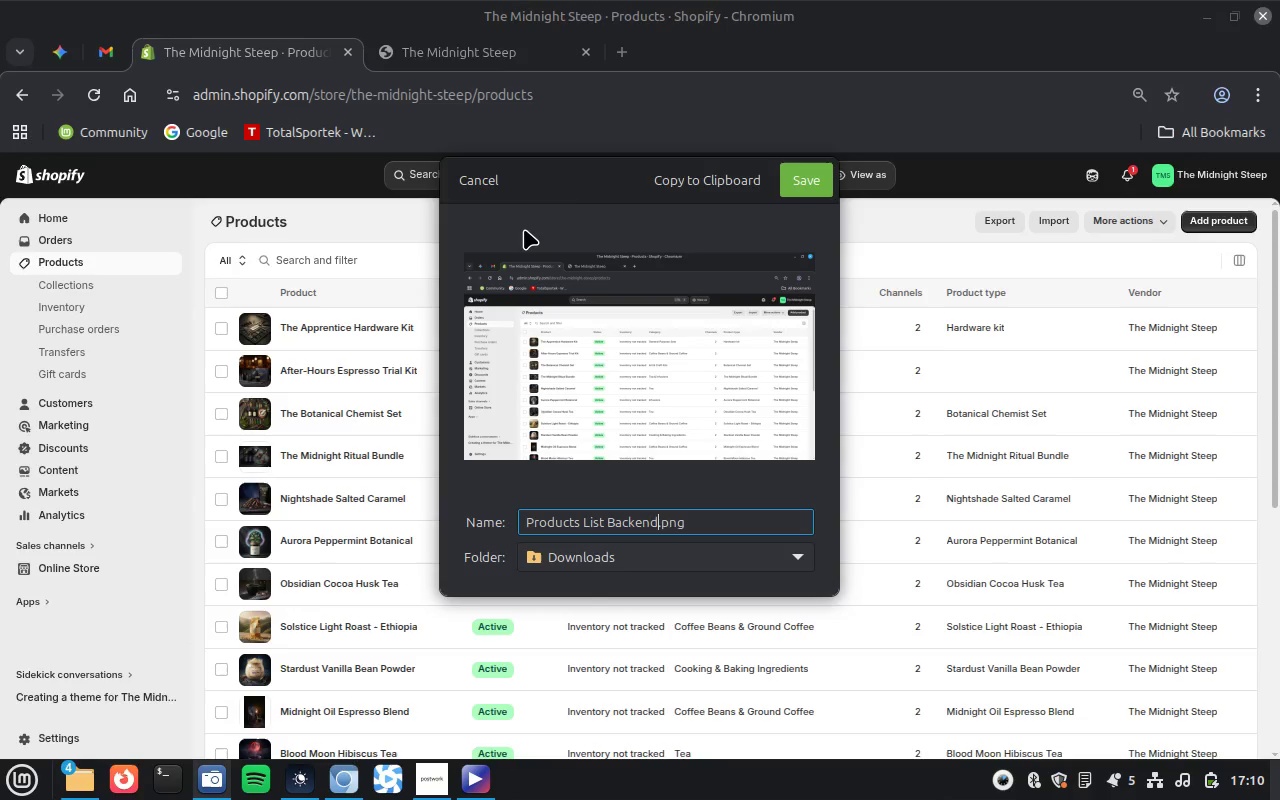 
key(Enter)
 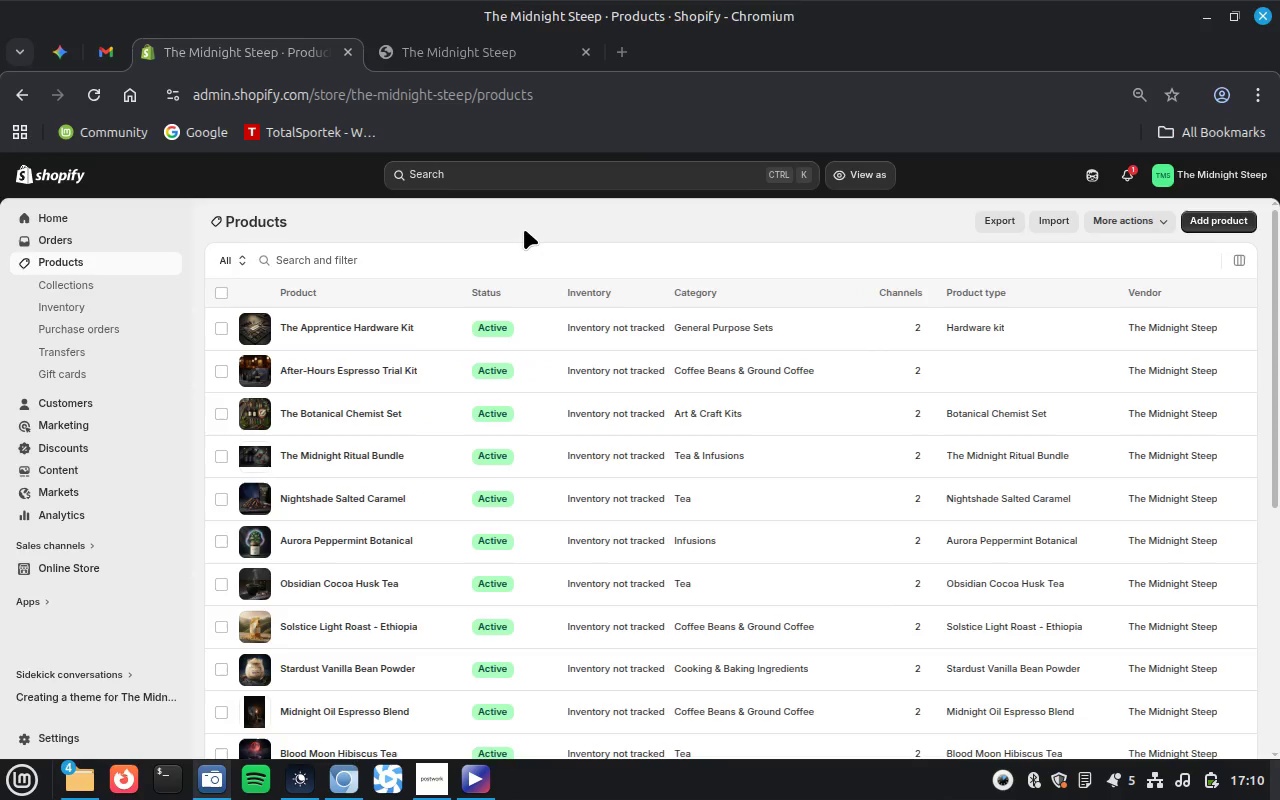 
scroll: coordinate [582, 339], scroll_direction: down, amount: 8.0
 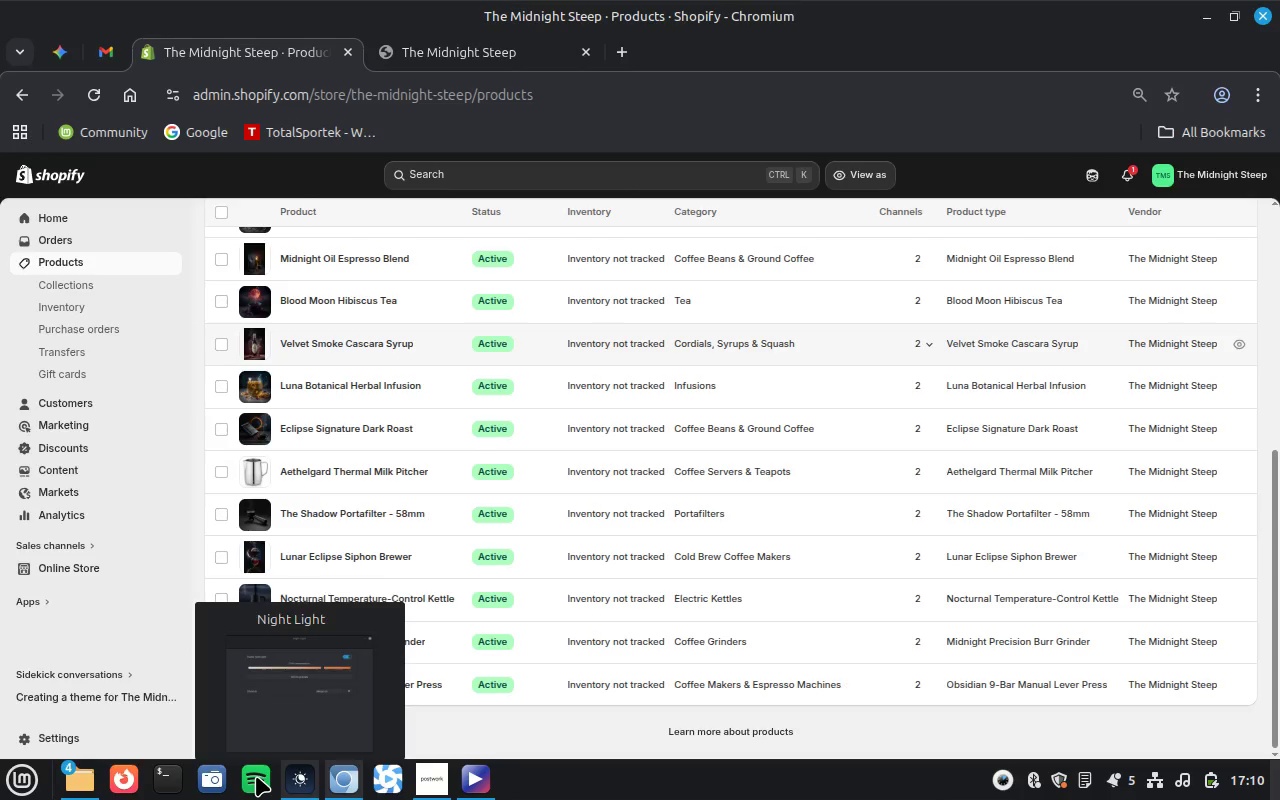 
left_click([213, 775])
 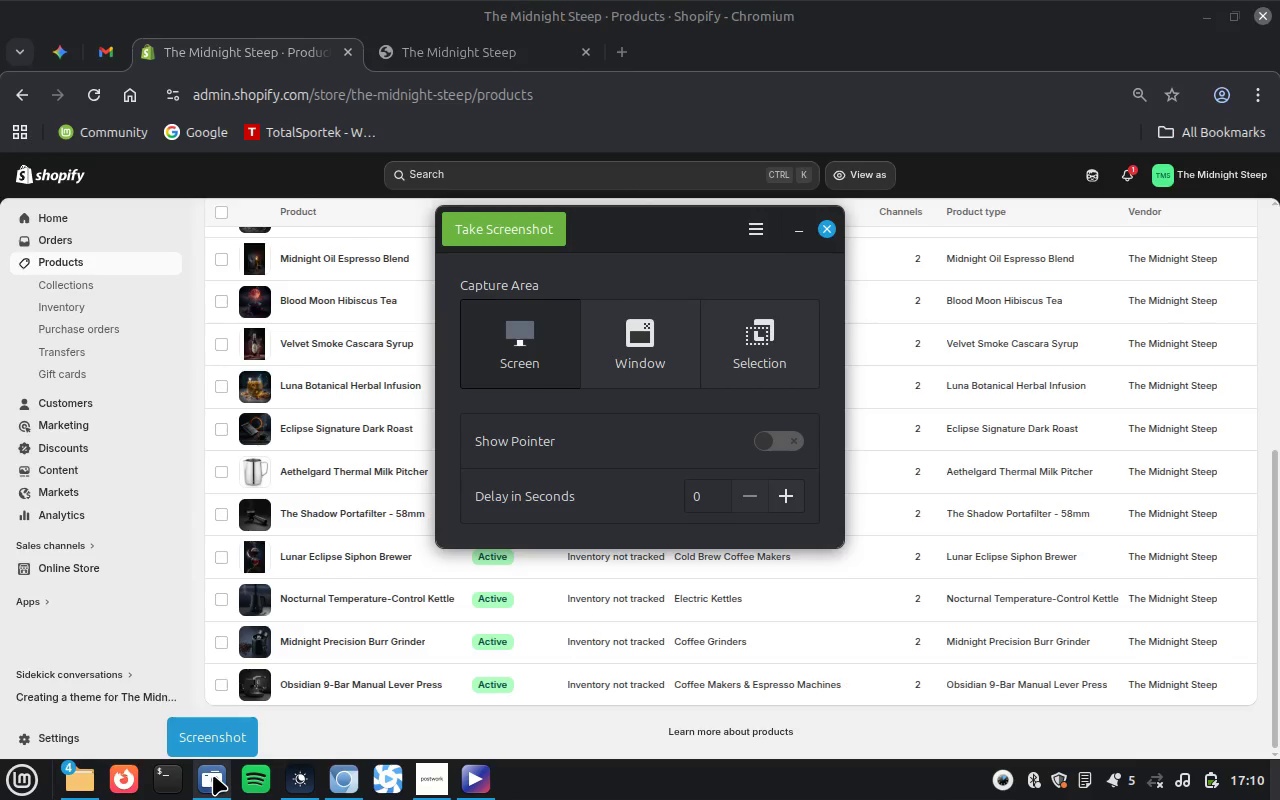 
wait(11.13)
 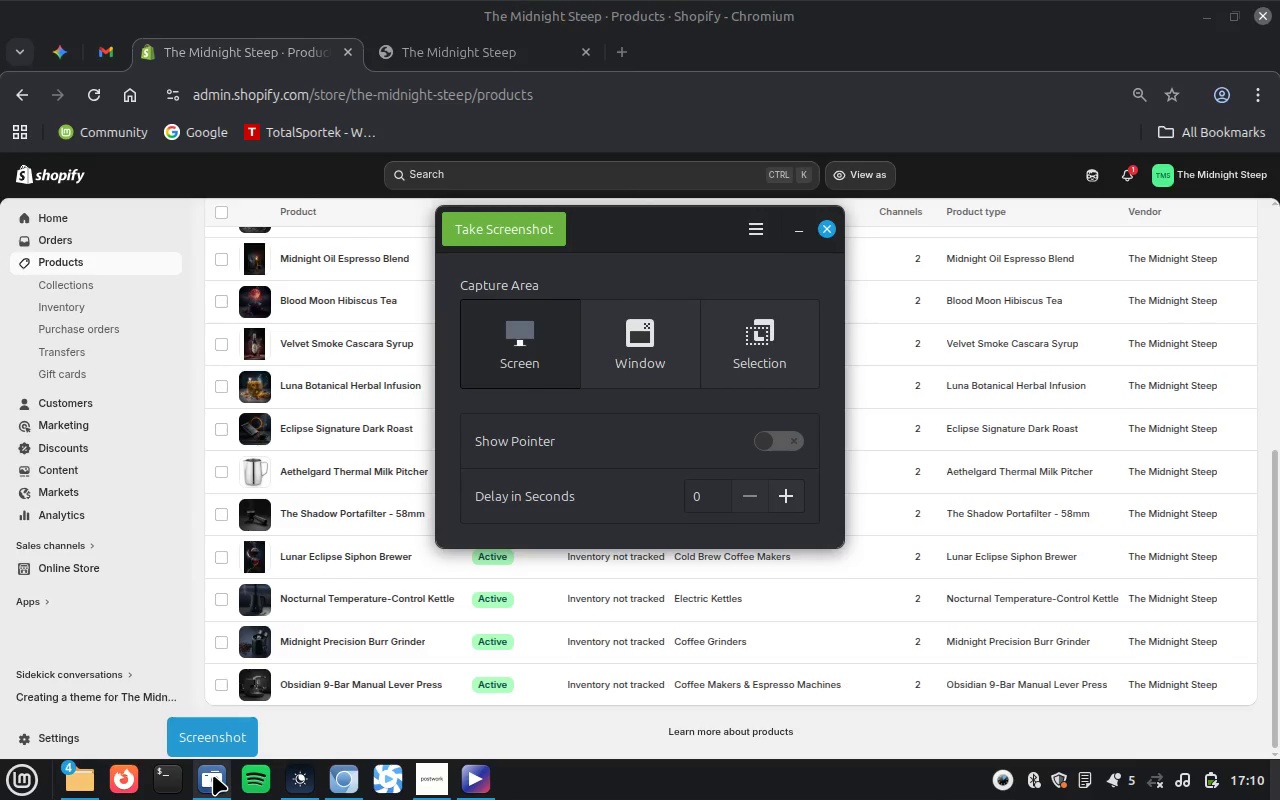 
left_click([630, 338])
 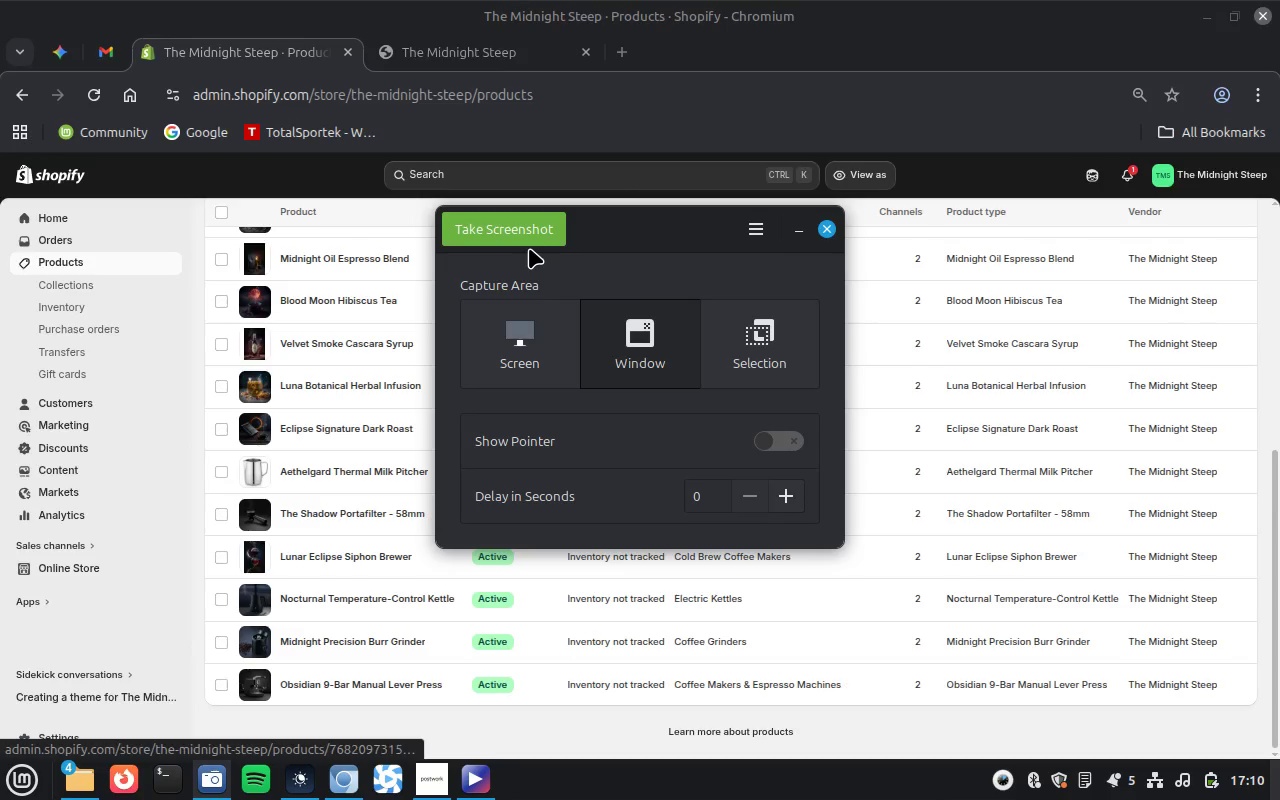 
left_click([536, 228])
 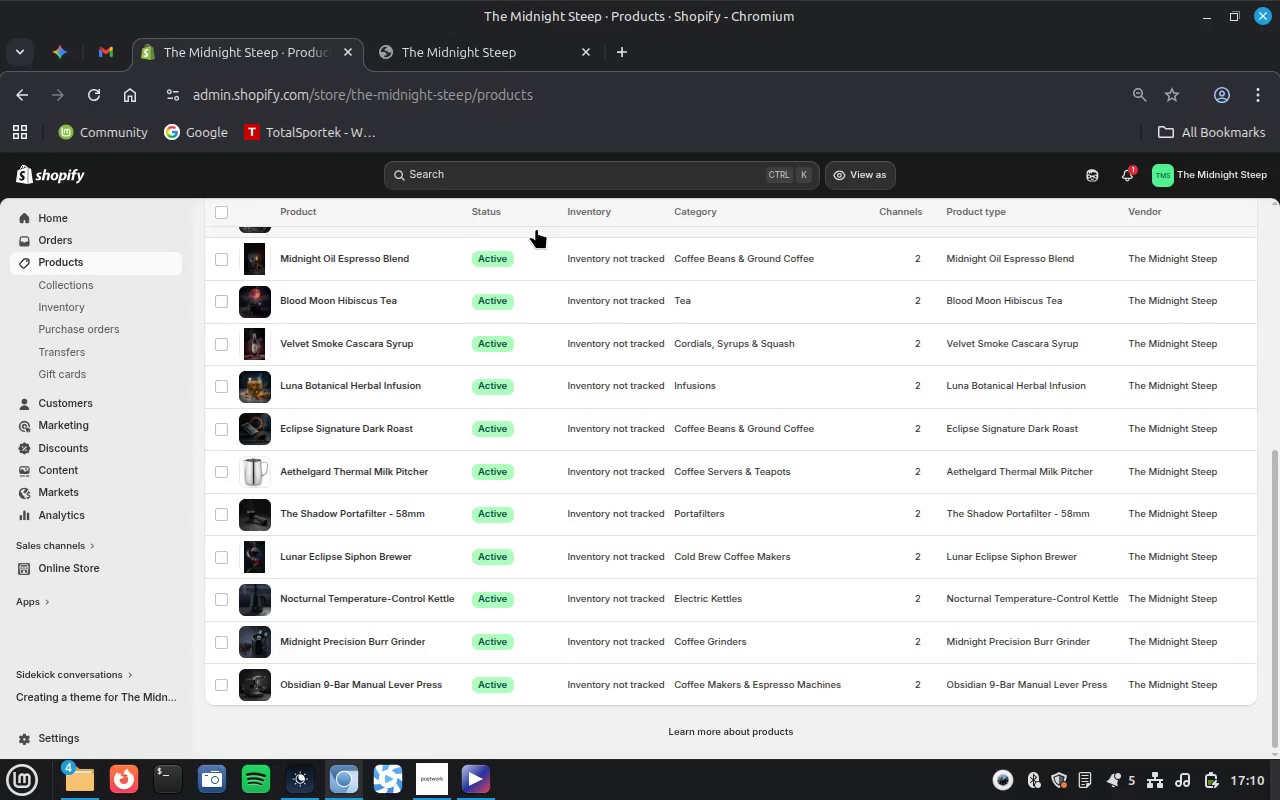 
type(Products BAckend)
 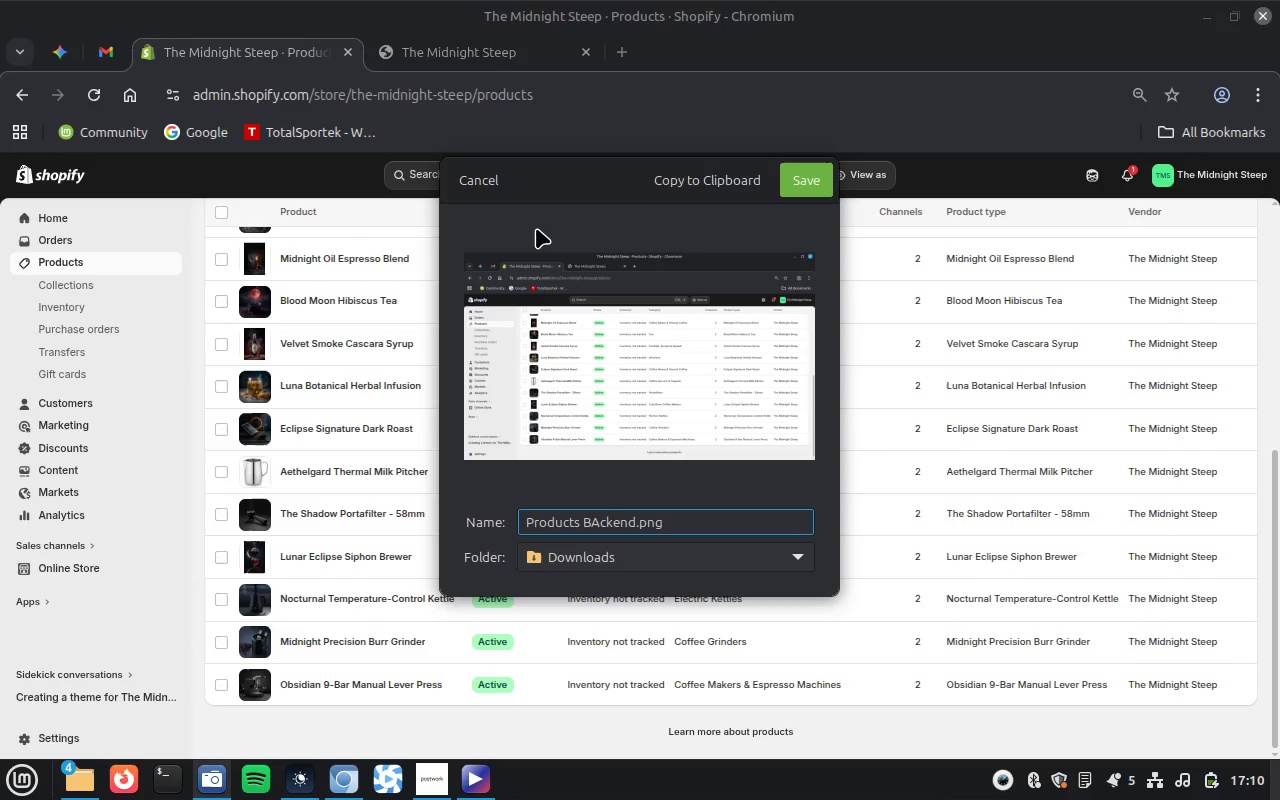 
key(ArrowLeft)
 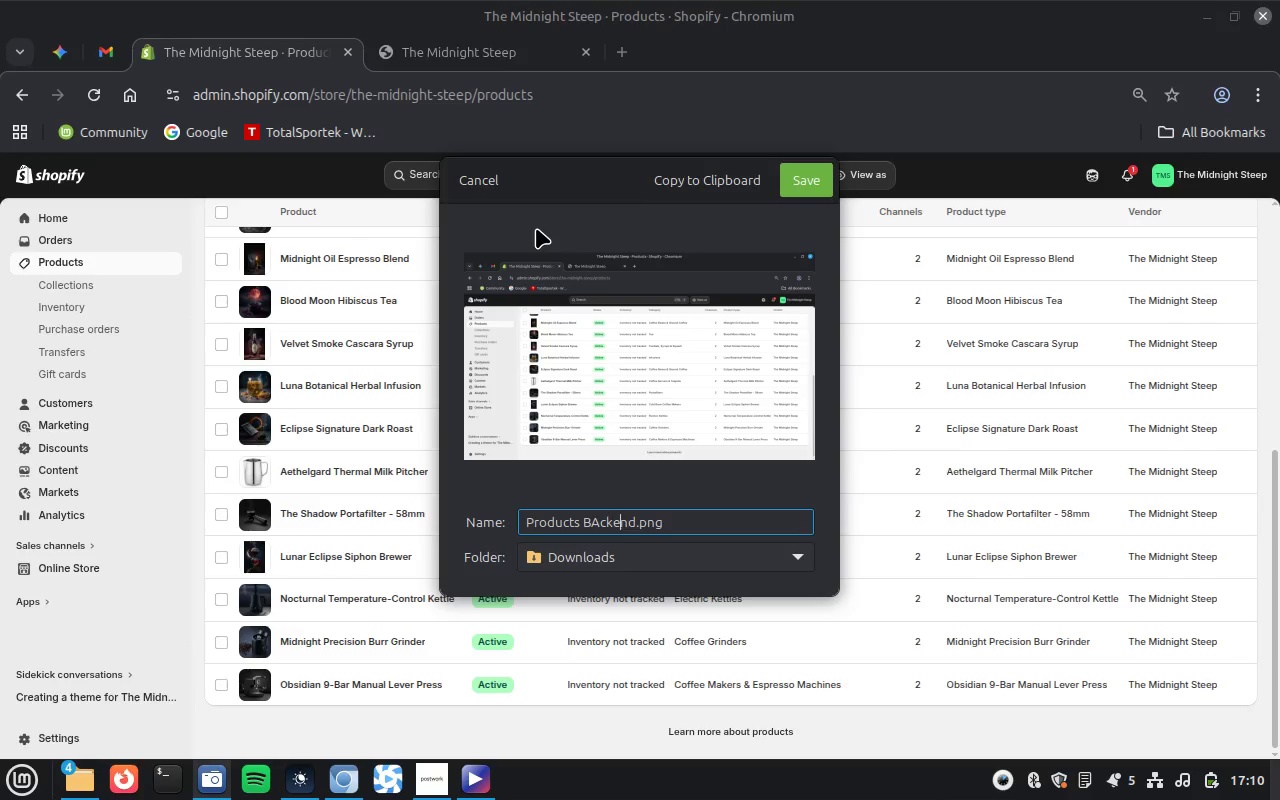 
key(ArrowLeft)
 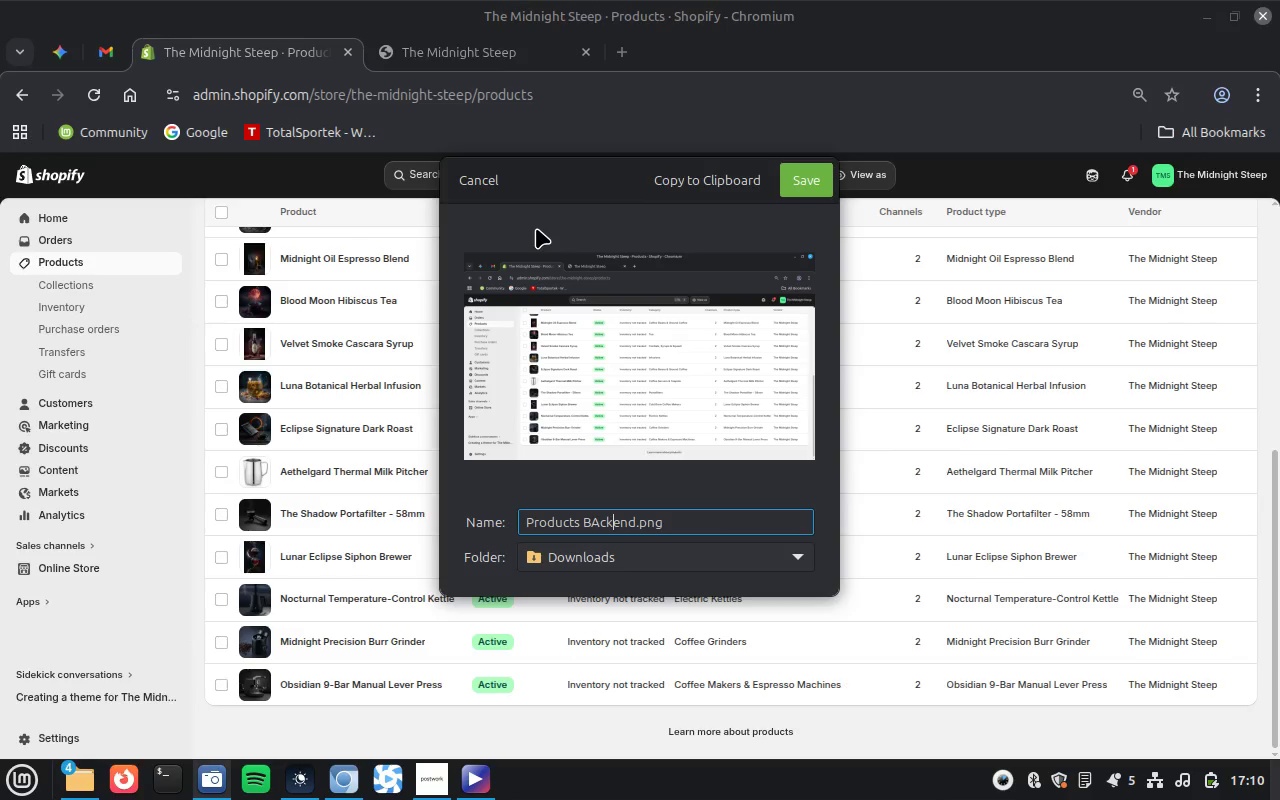 
key(ArrowLeft)
 